 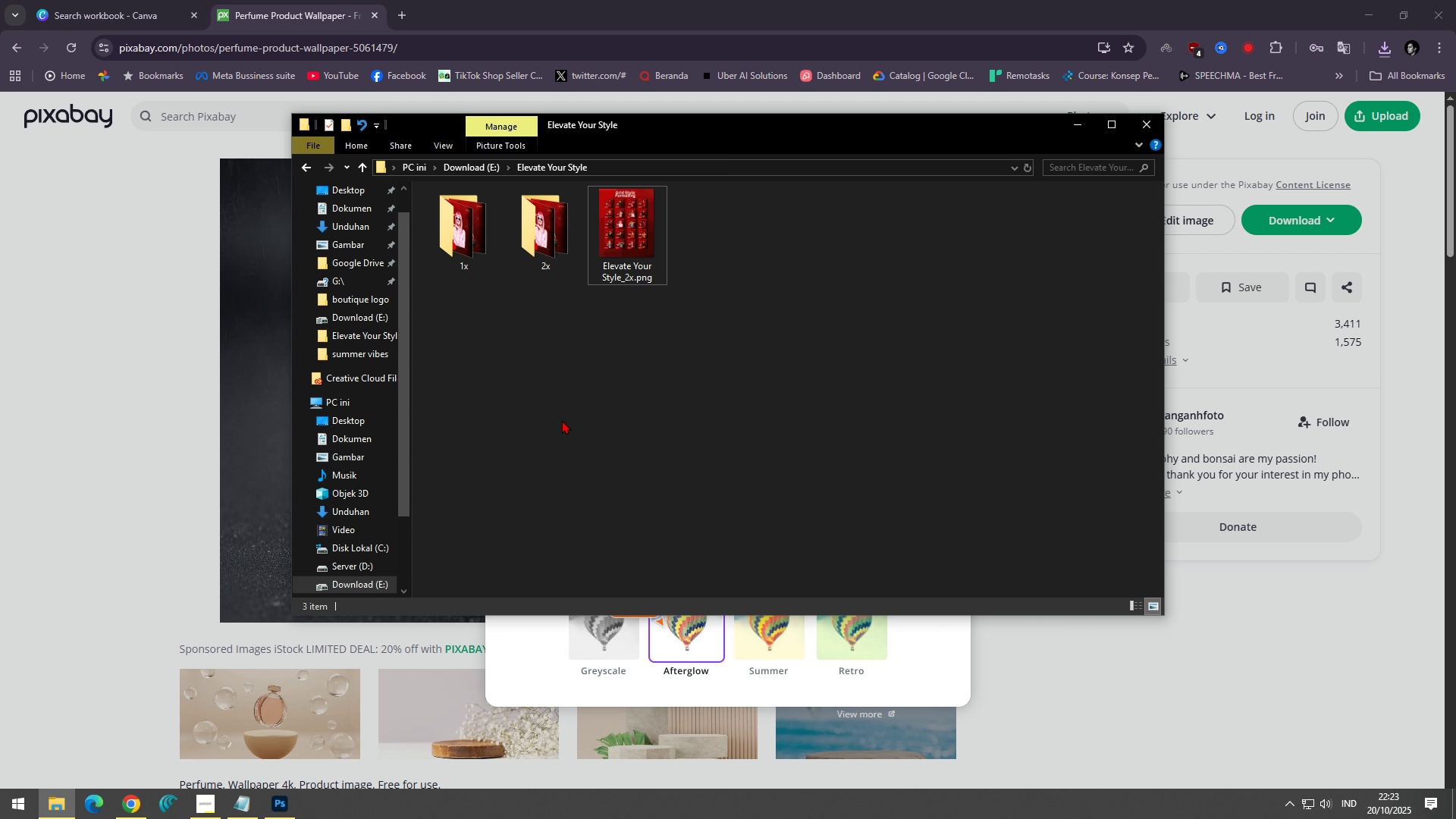 
left_click([462, 162])
 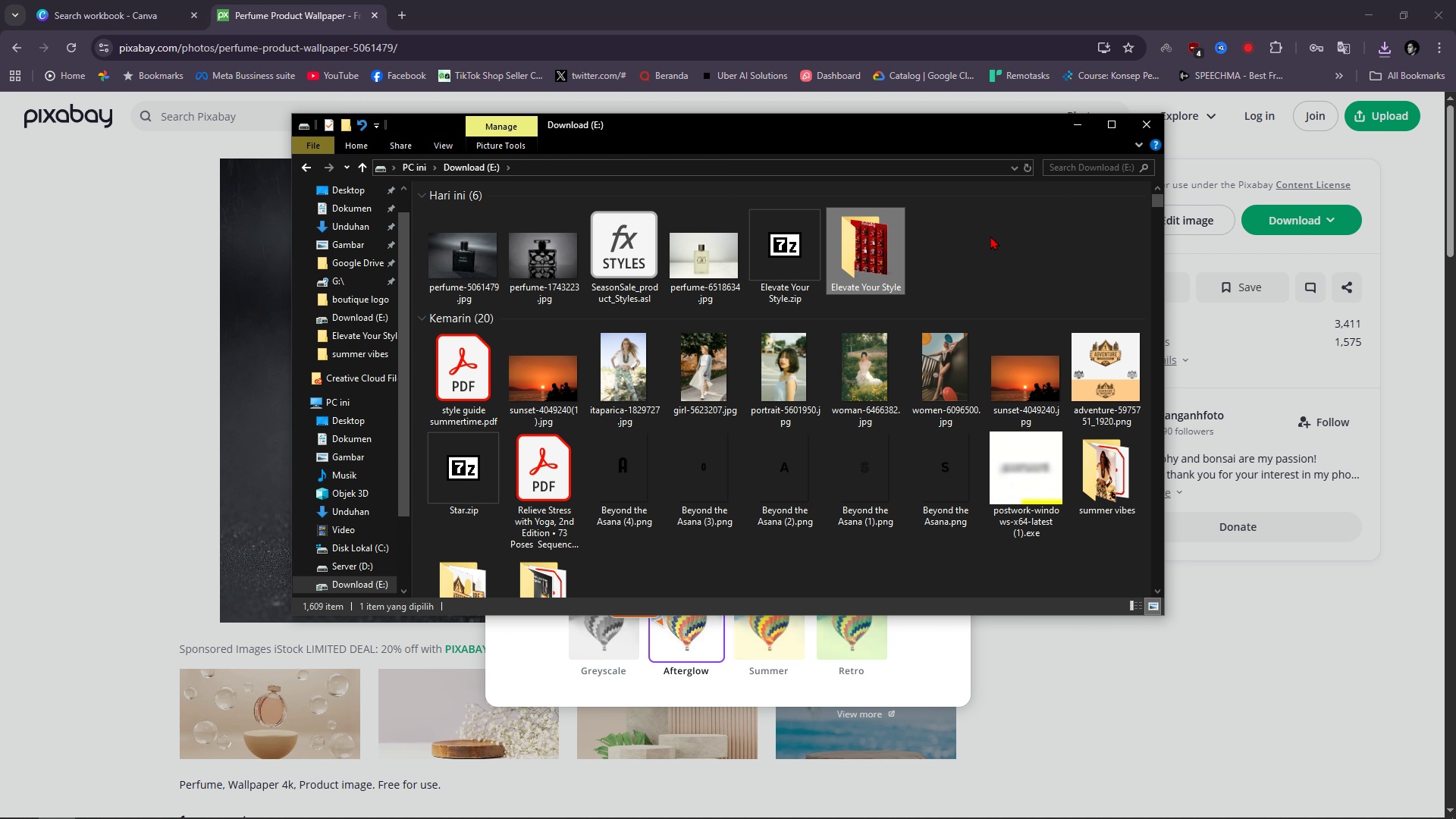 
left_click([988, 243])
 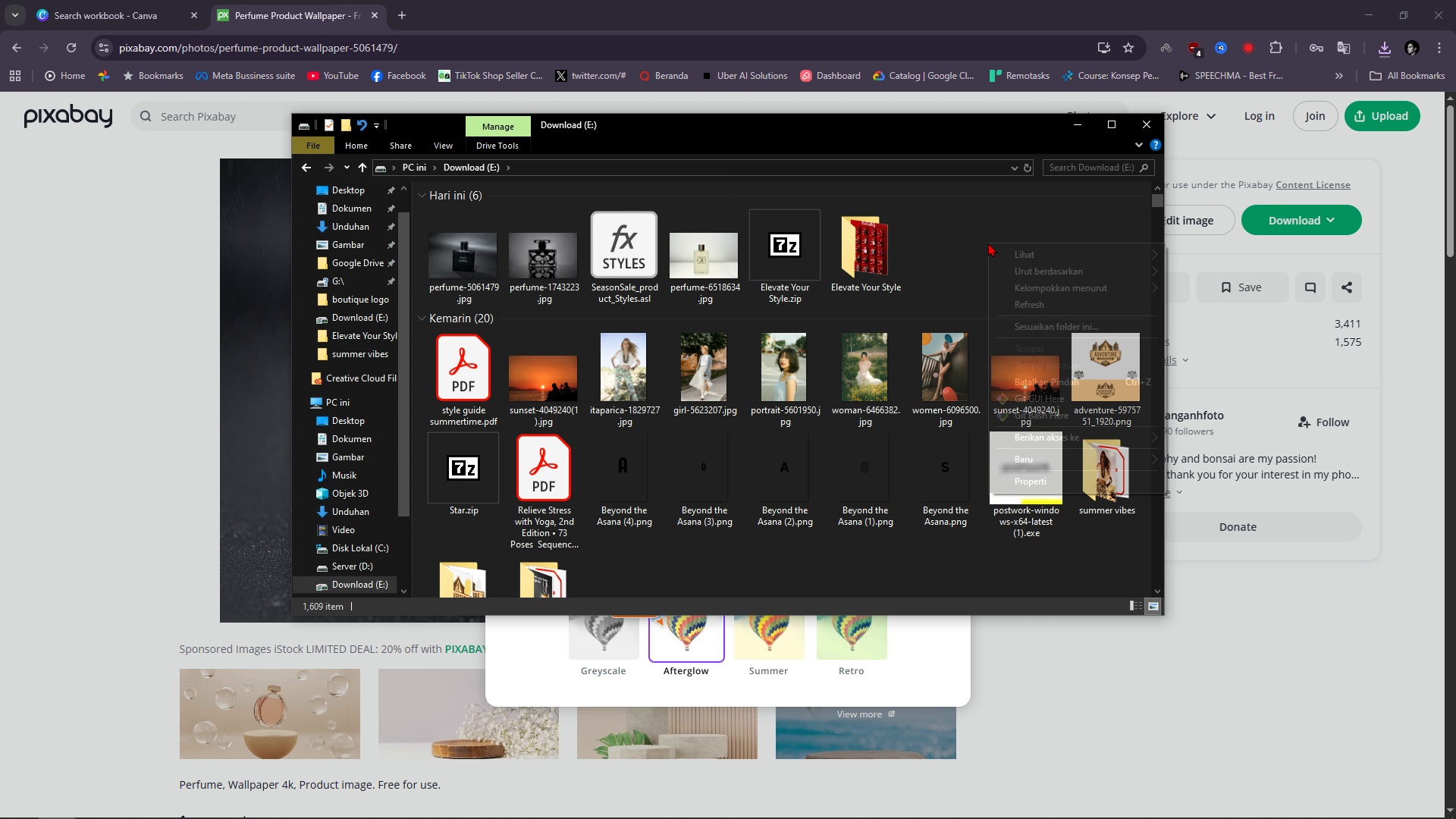 
right_click([988, 243])
 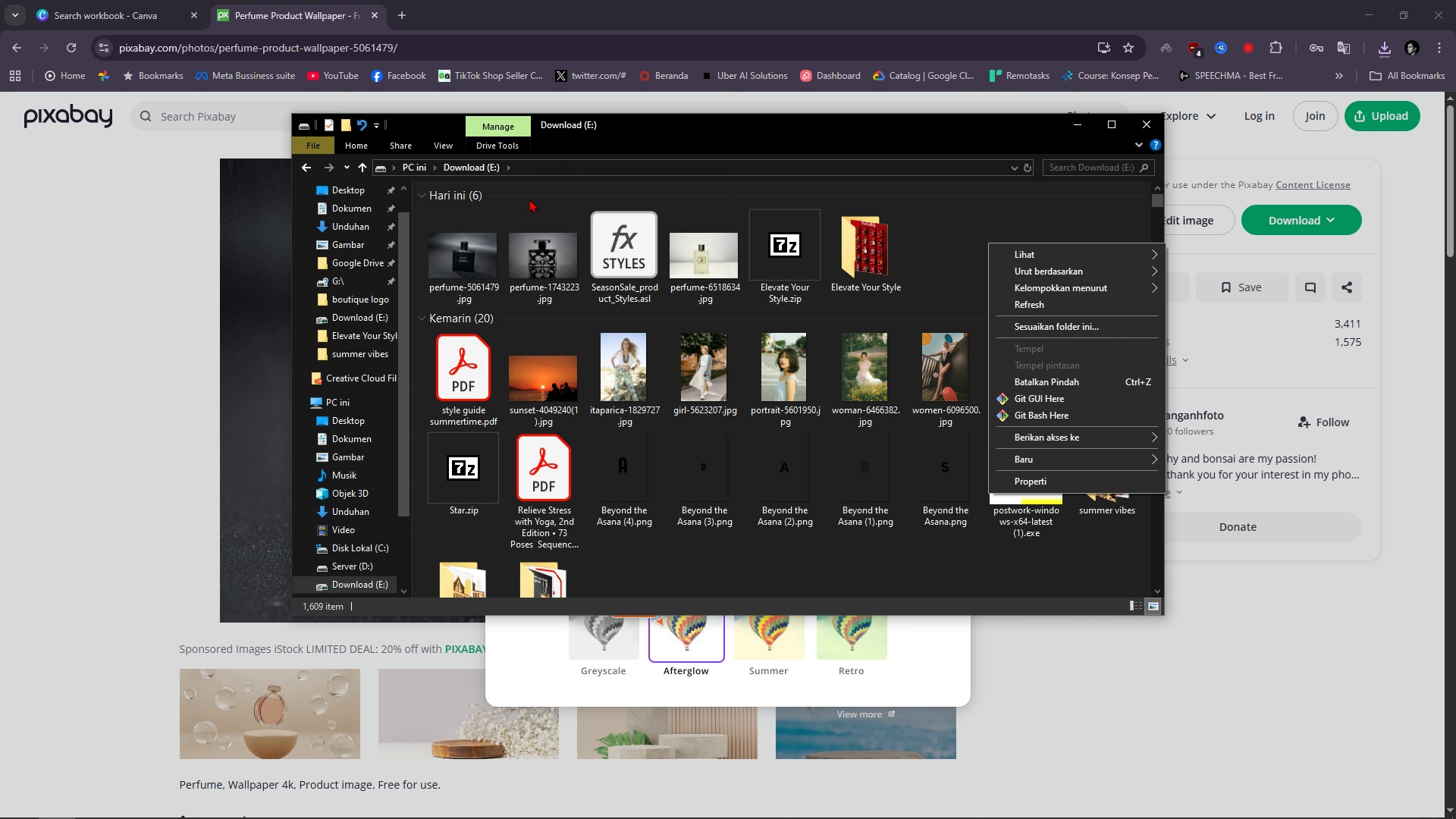 
wait(8.37)
 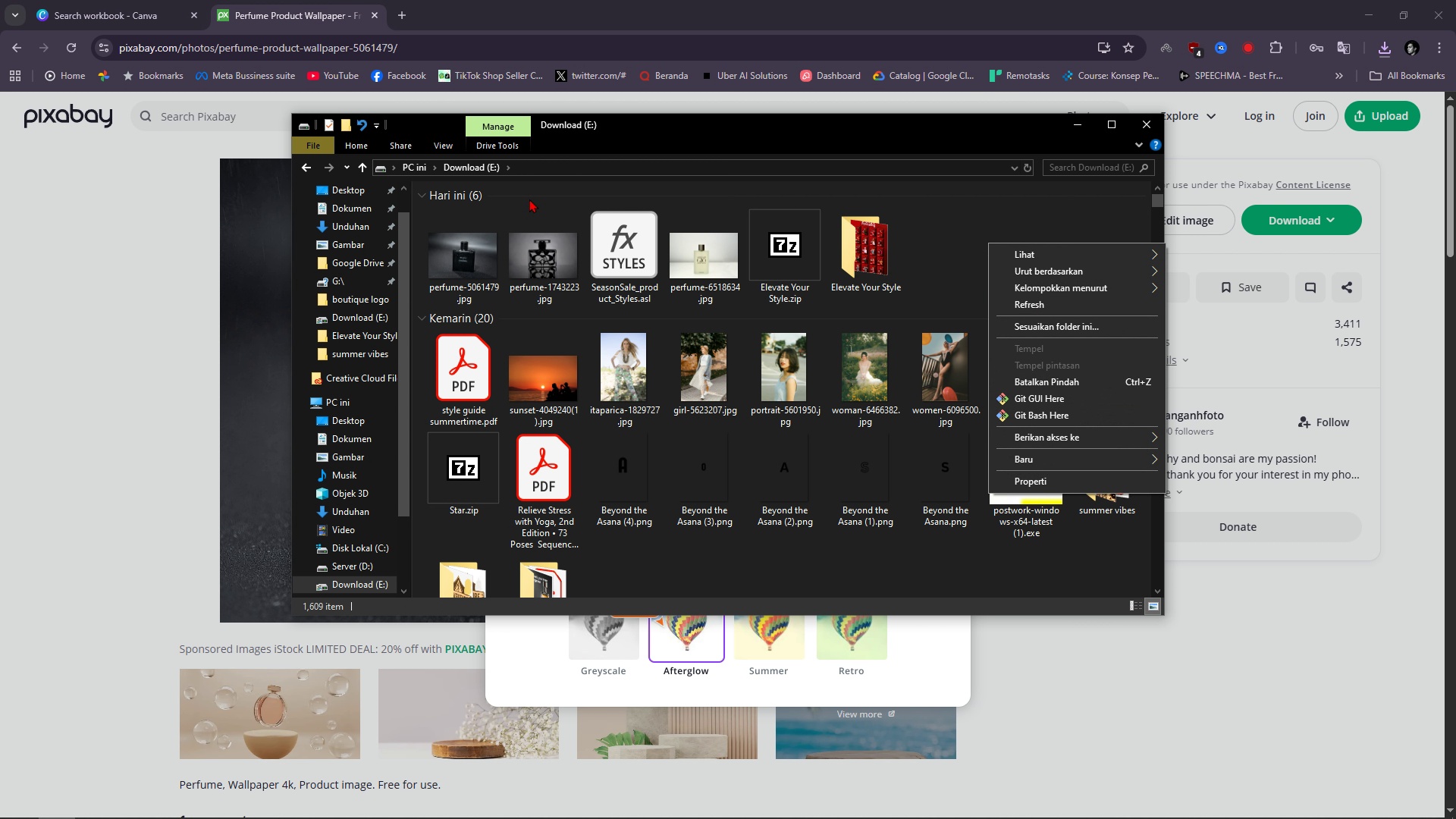 
left_click([1106, 463])
 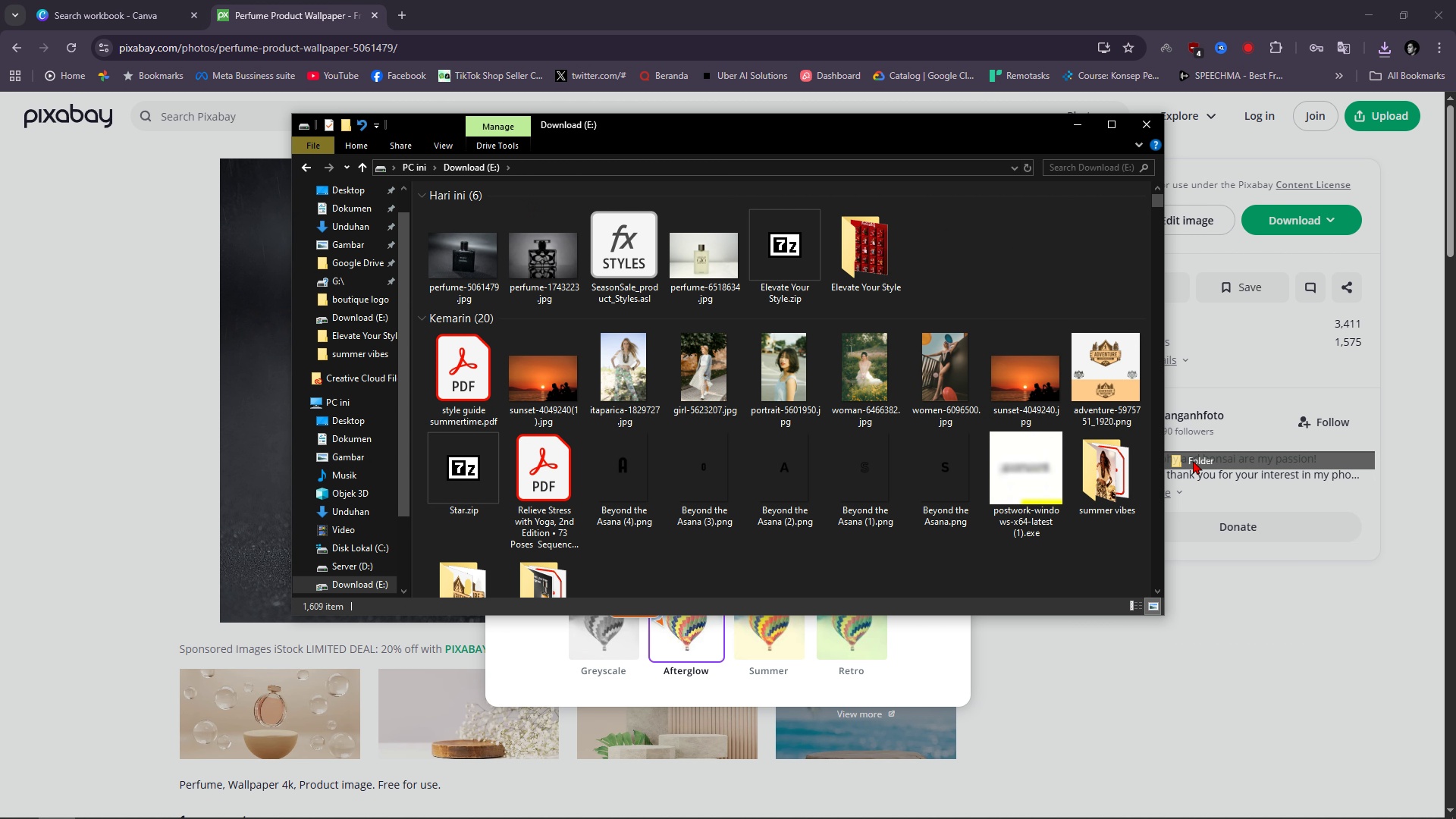 
left_click([1193, 460])
 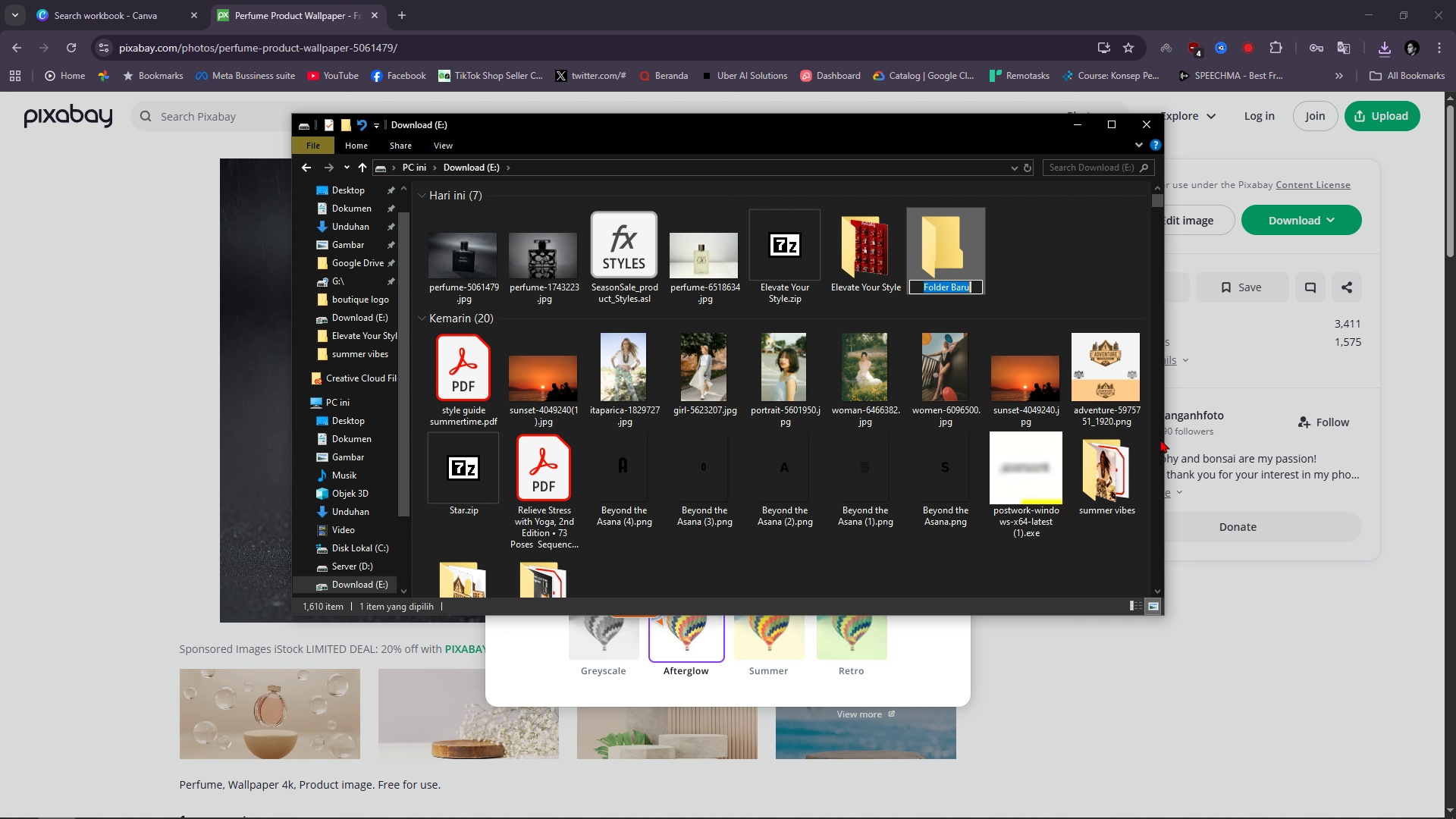 
type(layerstyle)
 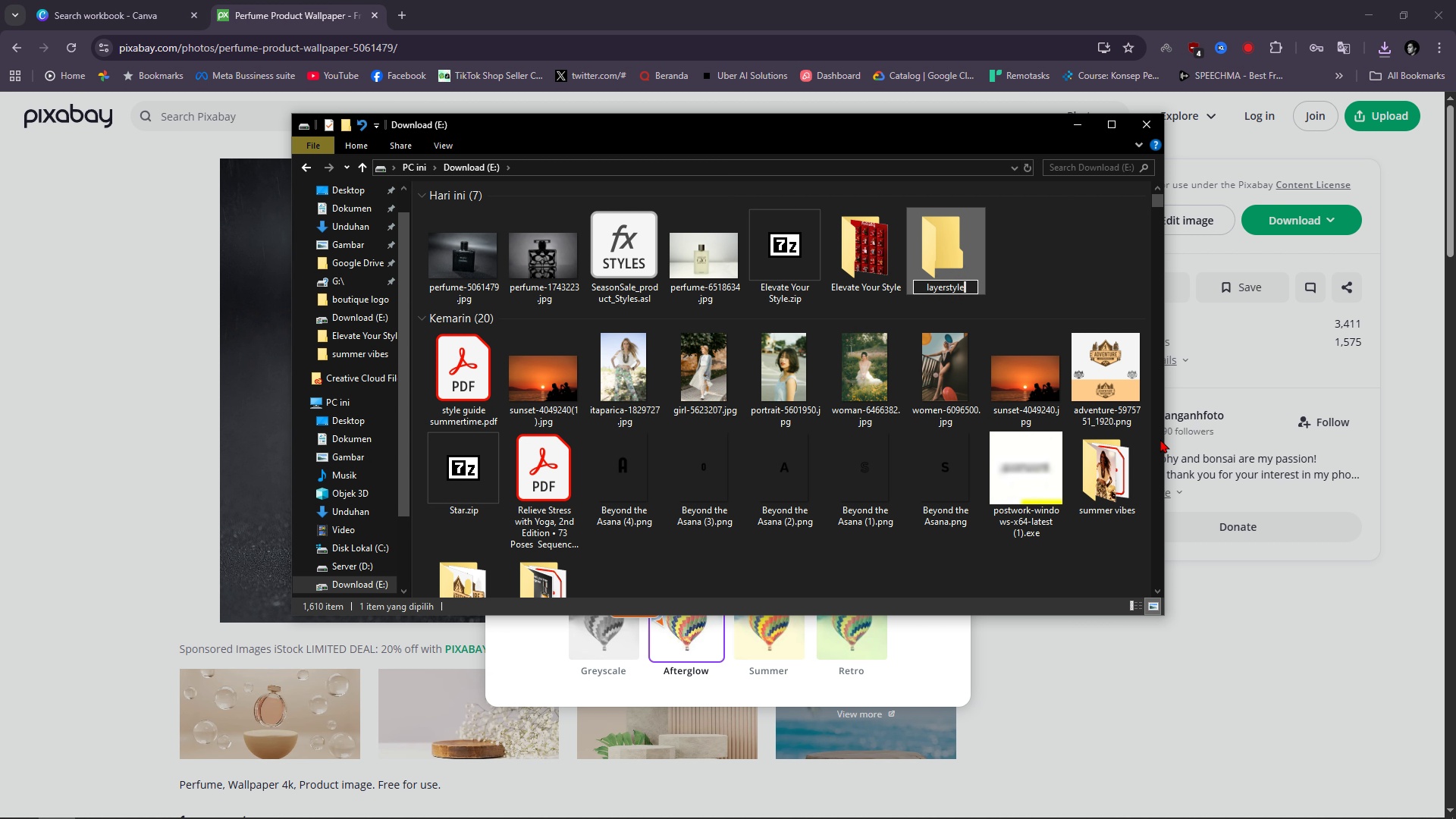 
key(Enter)
 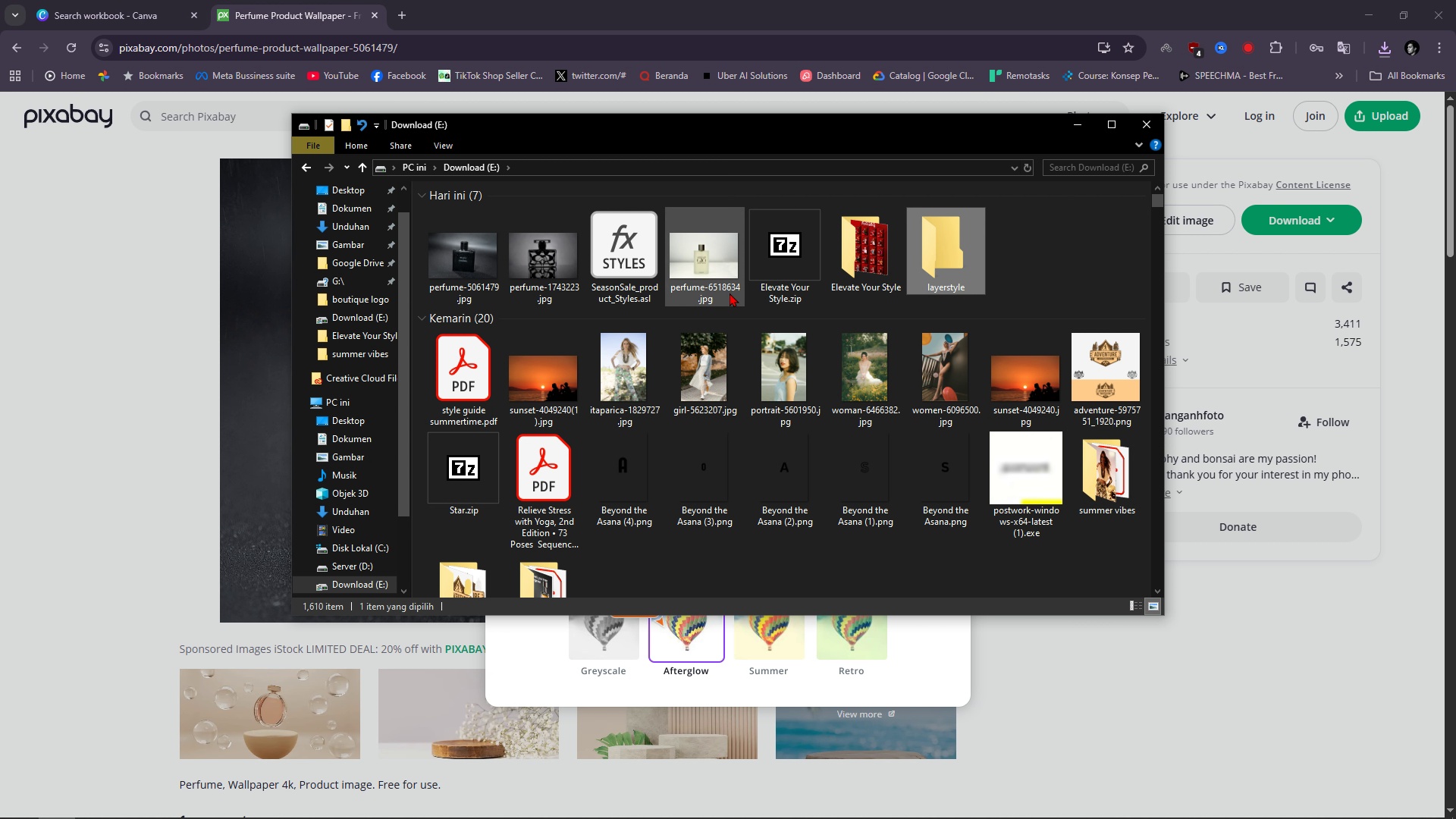 
left_click([730, 290])
 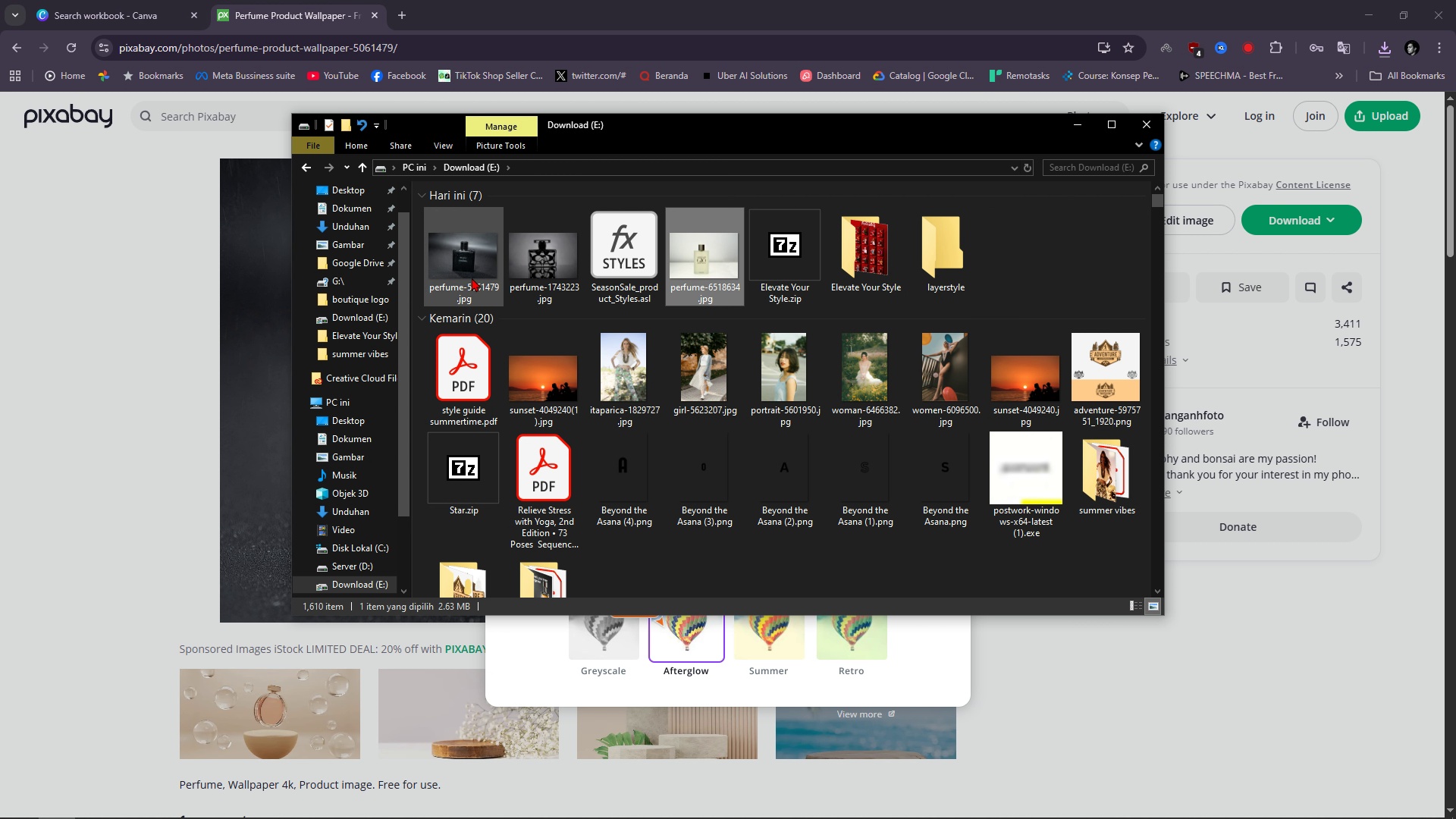 
left_click([472, 278])
 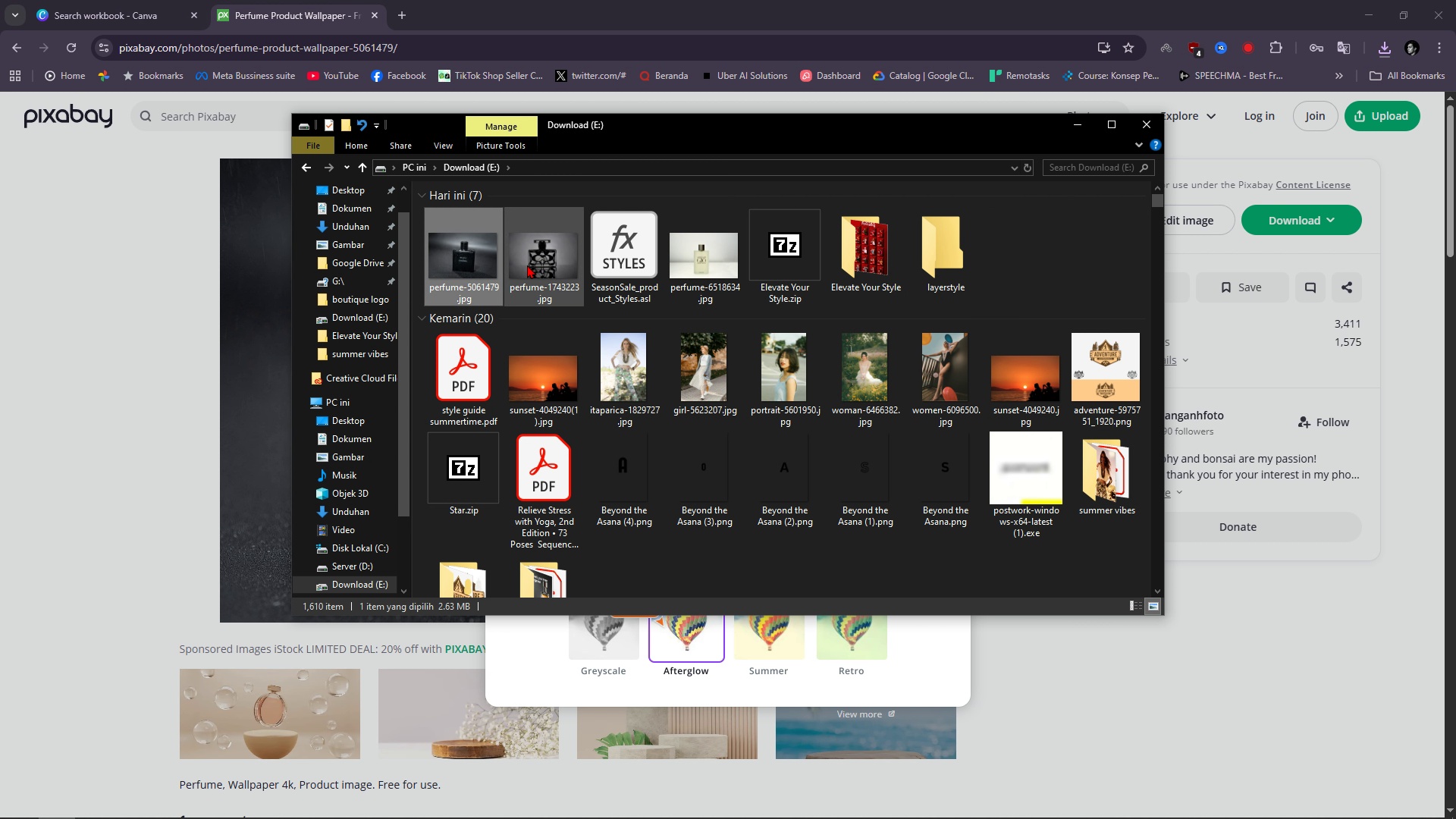 
hold_key(key=ControlLeft, duration=1.5)
double_click([528, 265])
 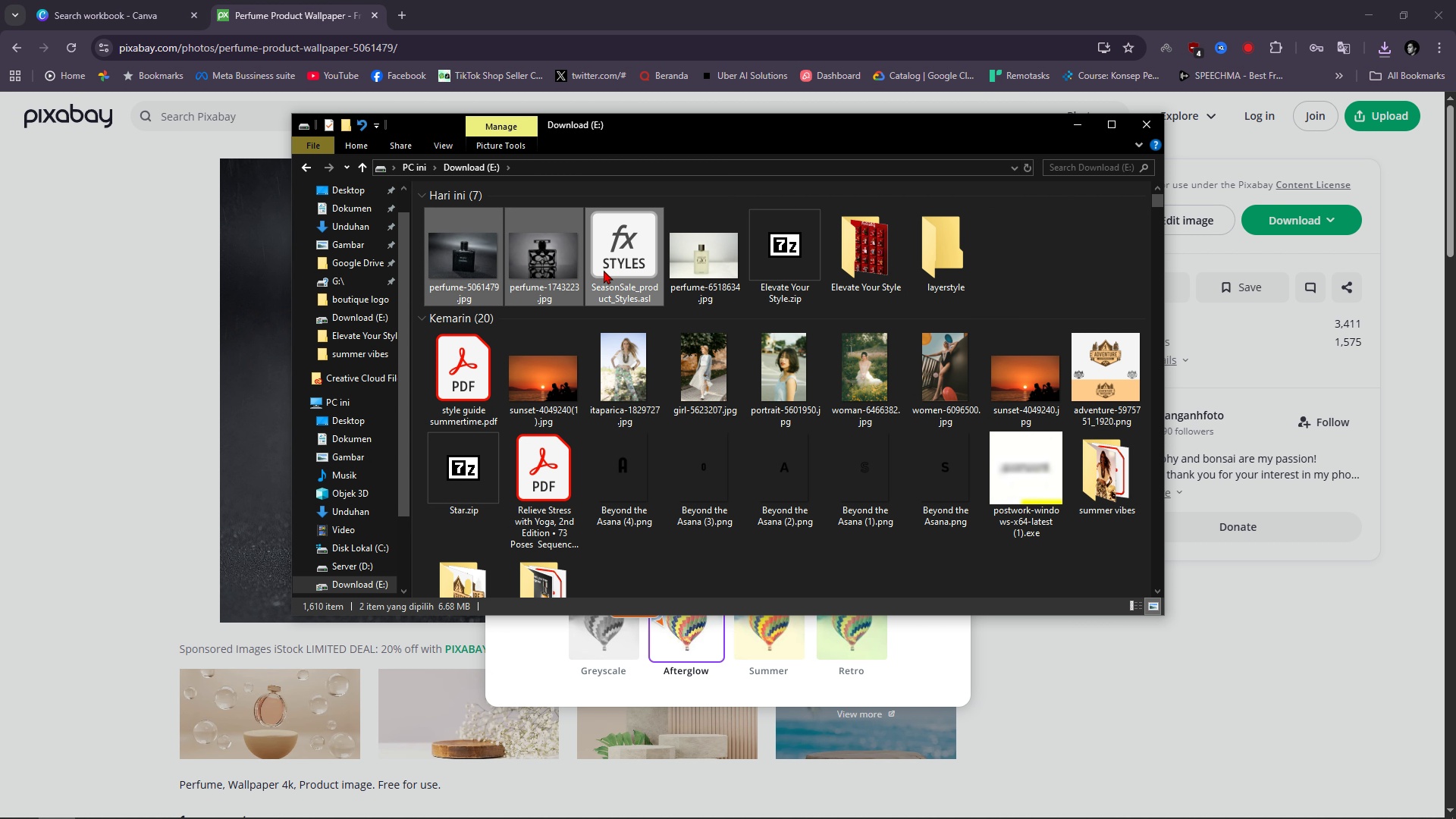 
triple_click([604, 270])
 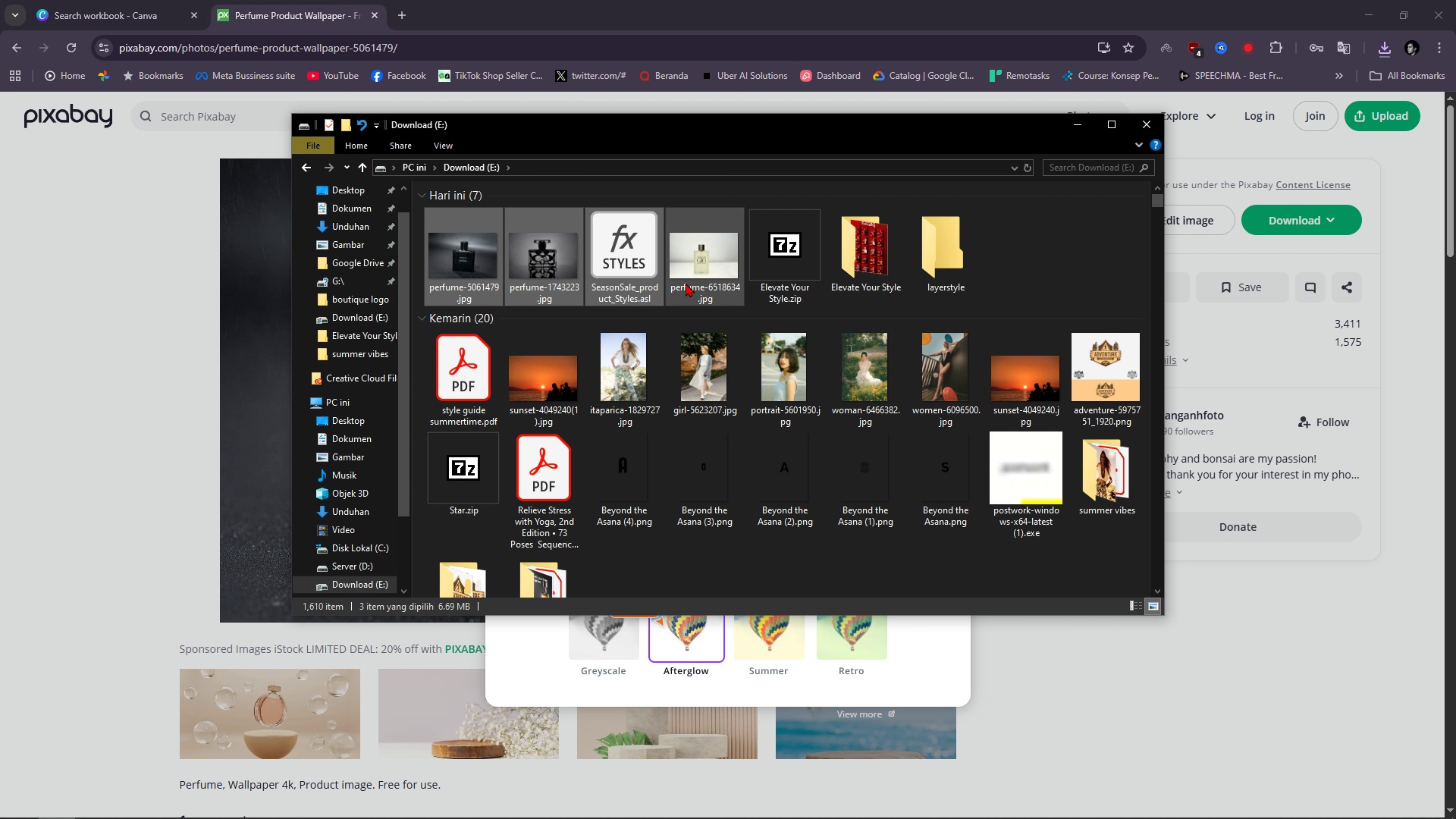 
triple_click([686, 283])
 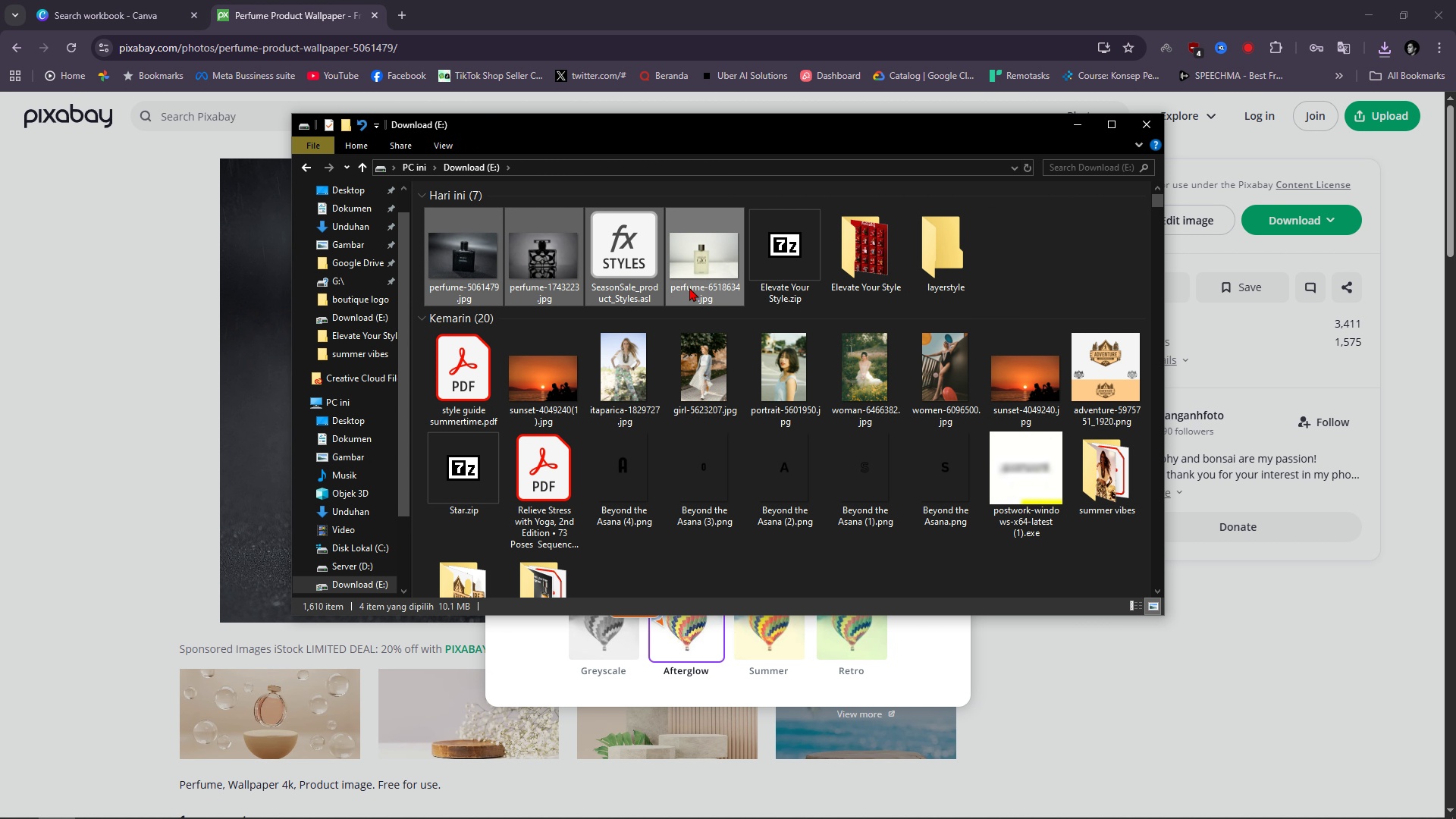 
key(Control+ControlLeft)
 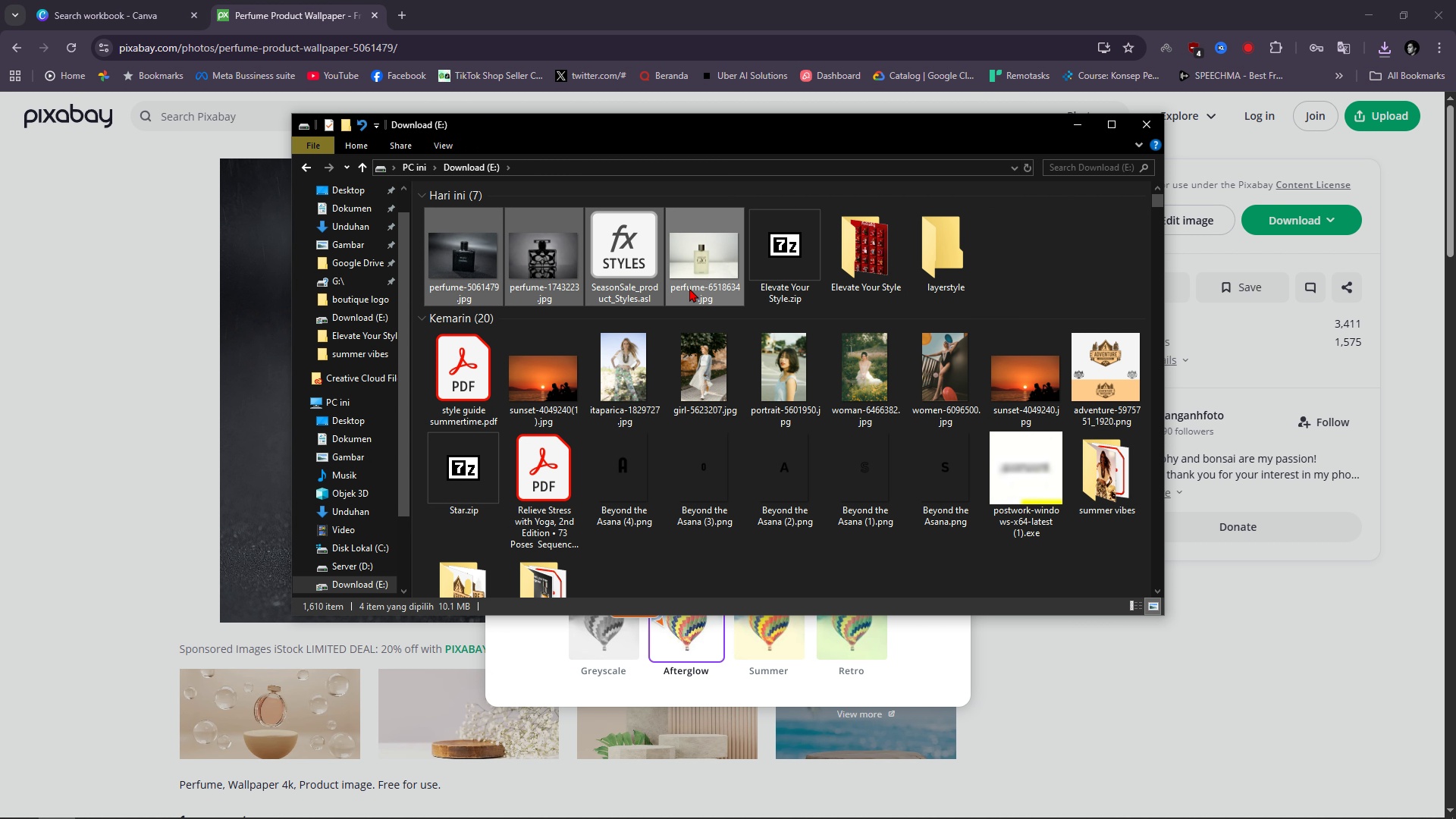 
key(Control+C)
 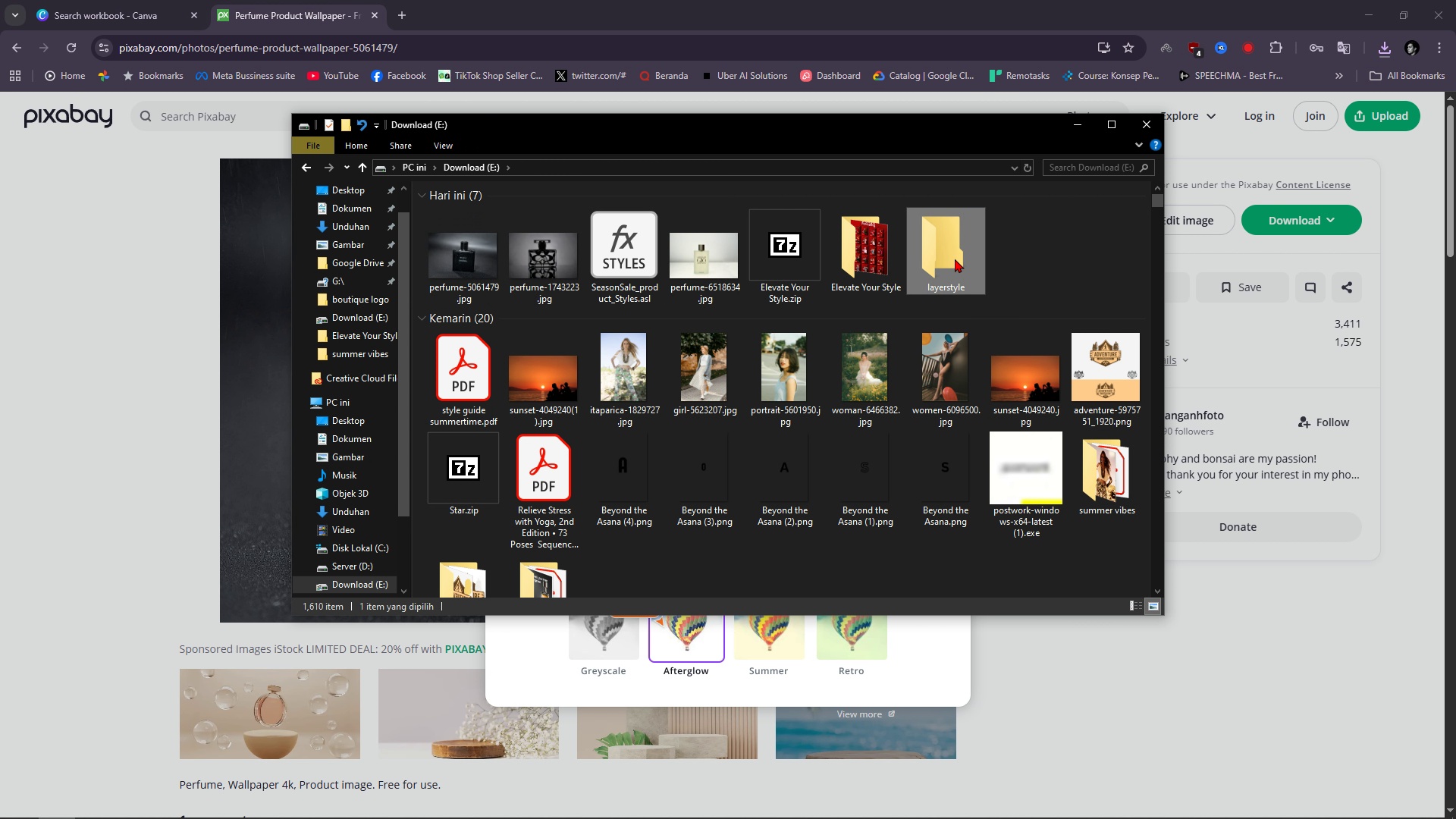 
double_click([955, 259])
 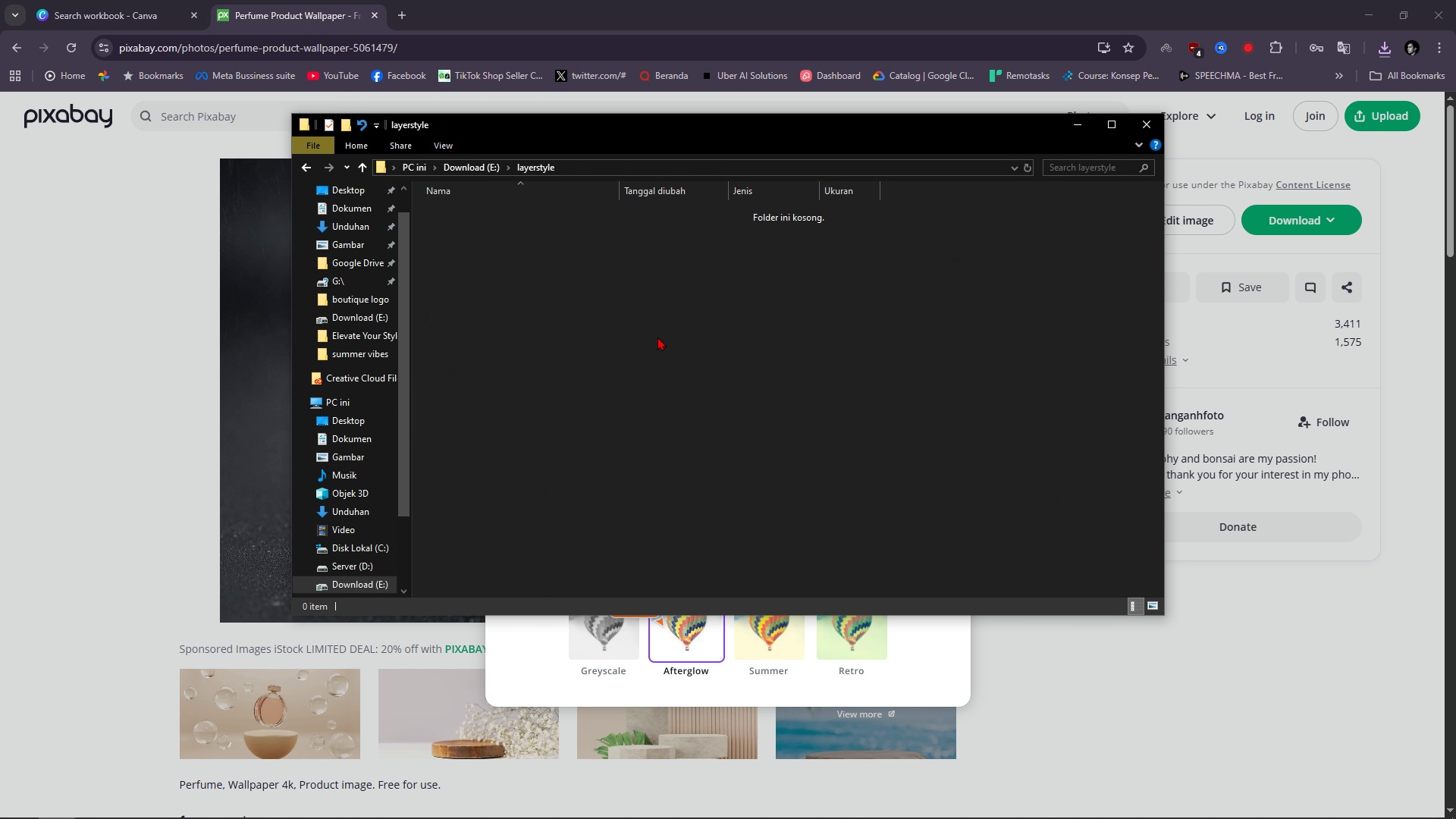 
triple_click([657, 337])
 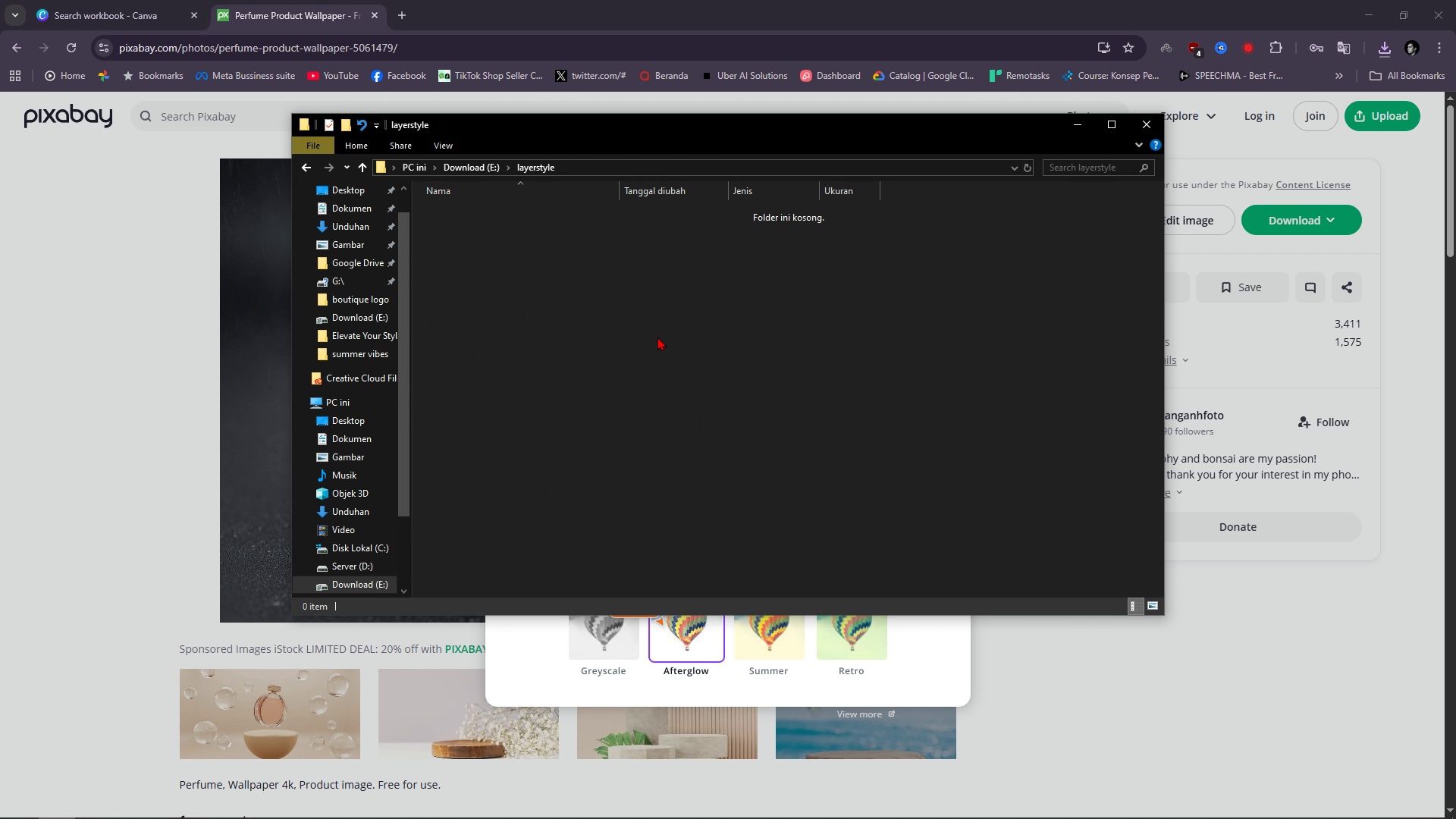 
key(Control+ControlLeft)
 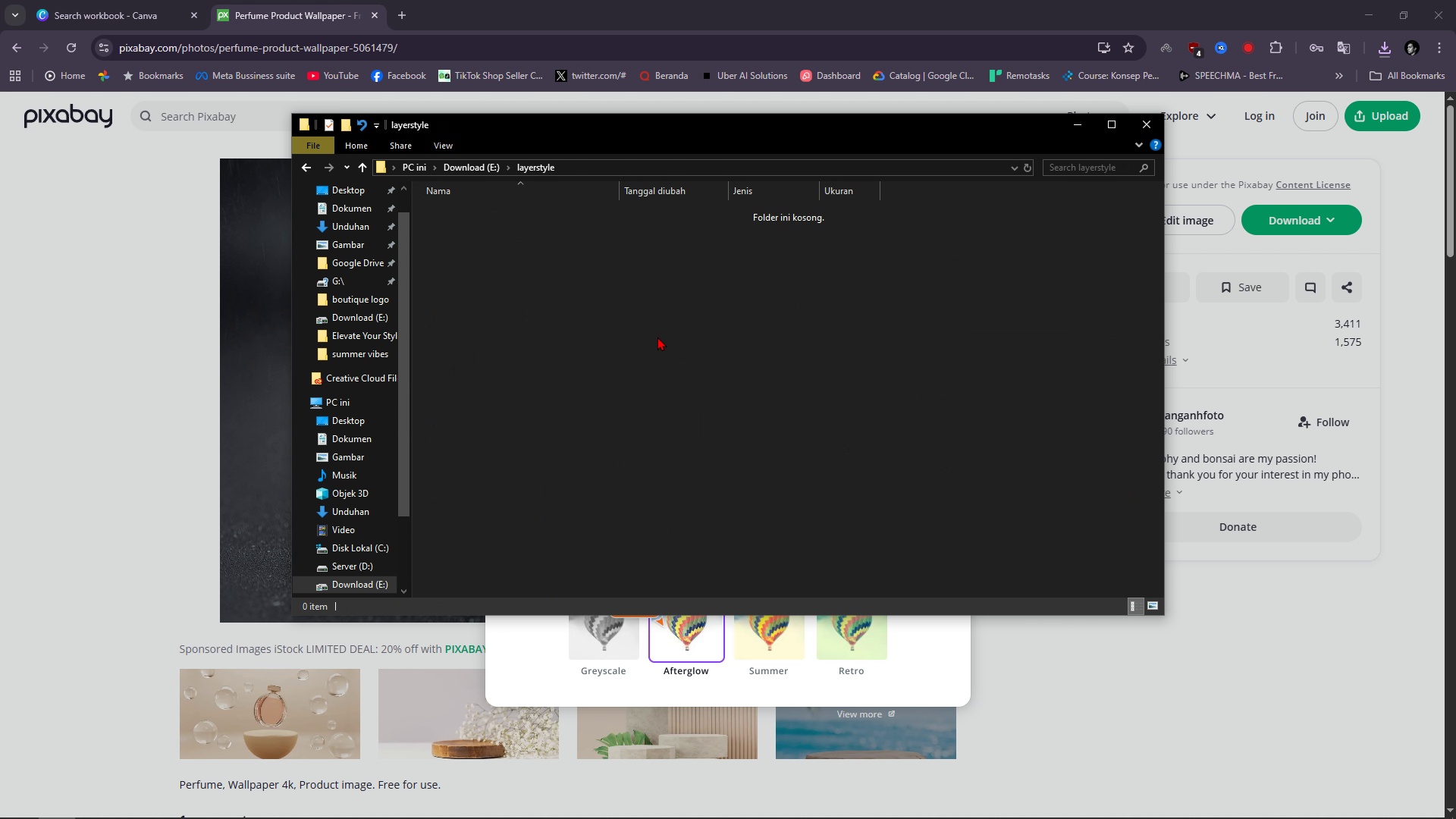 
key(Control+V)
 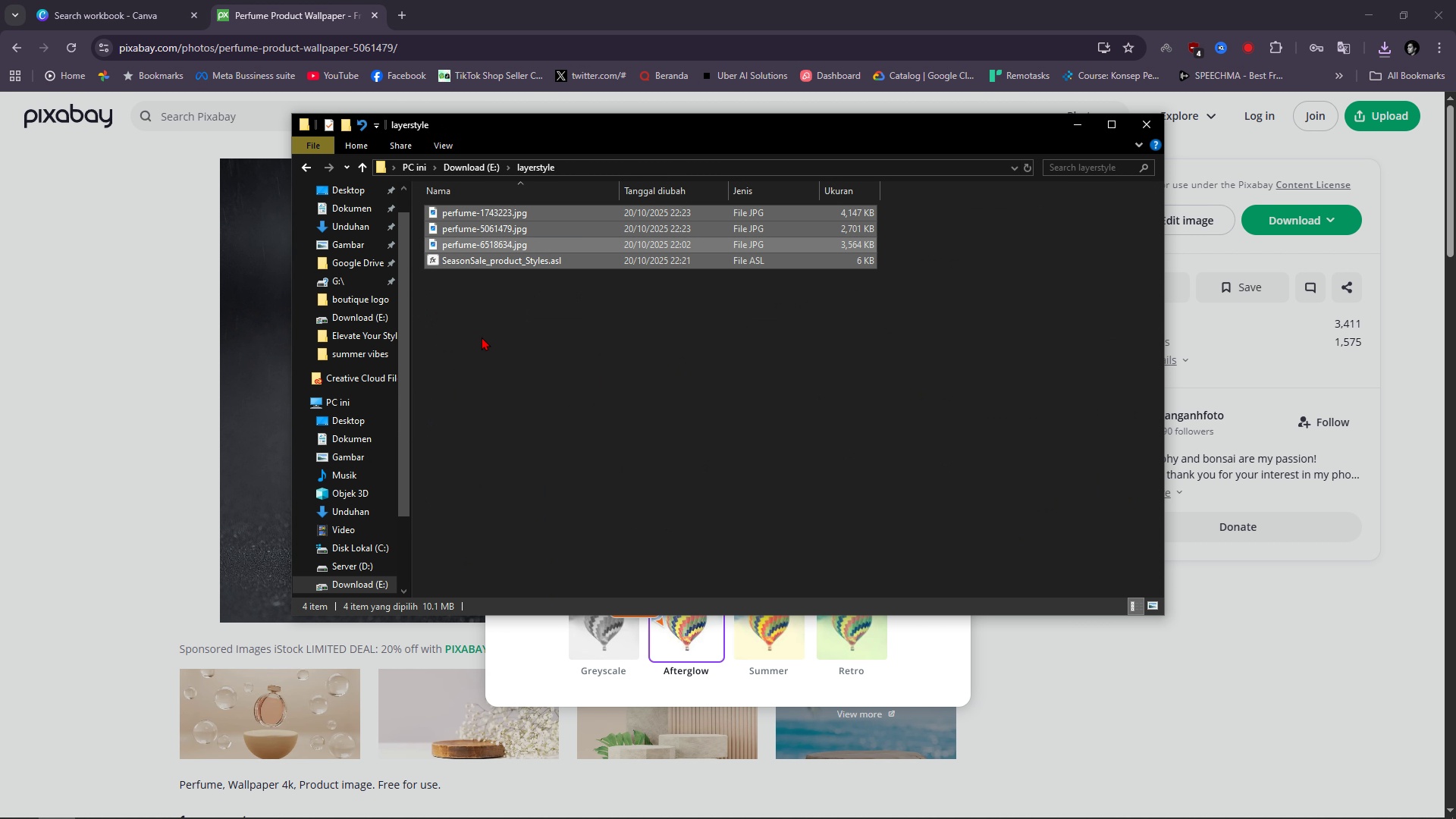 
left_click([510, 343])
 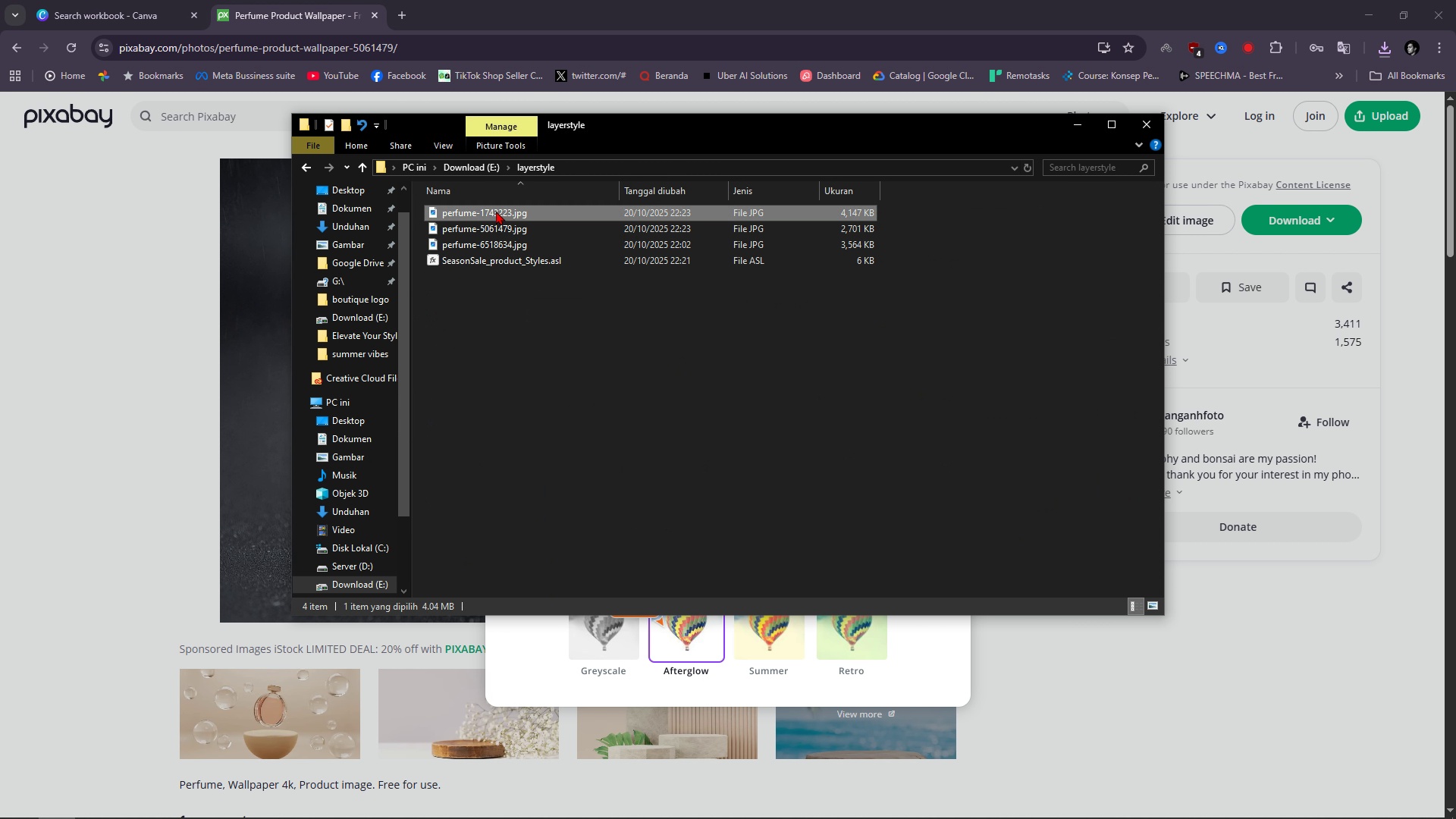 
left_click([496, 211])
 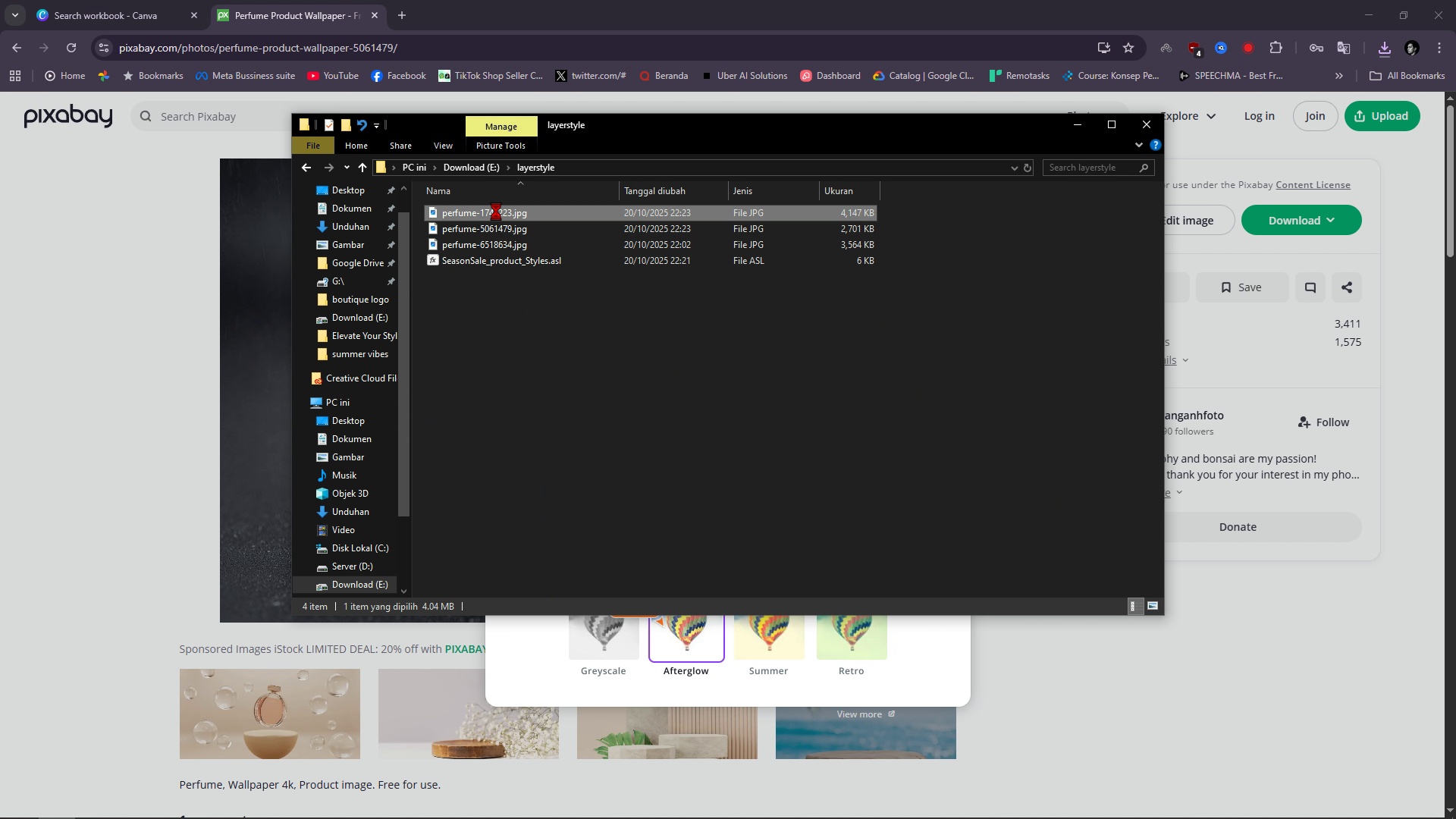 
right_click([496, 211])
 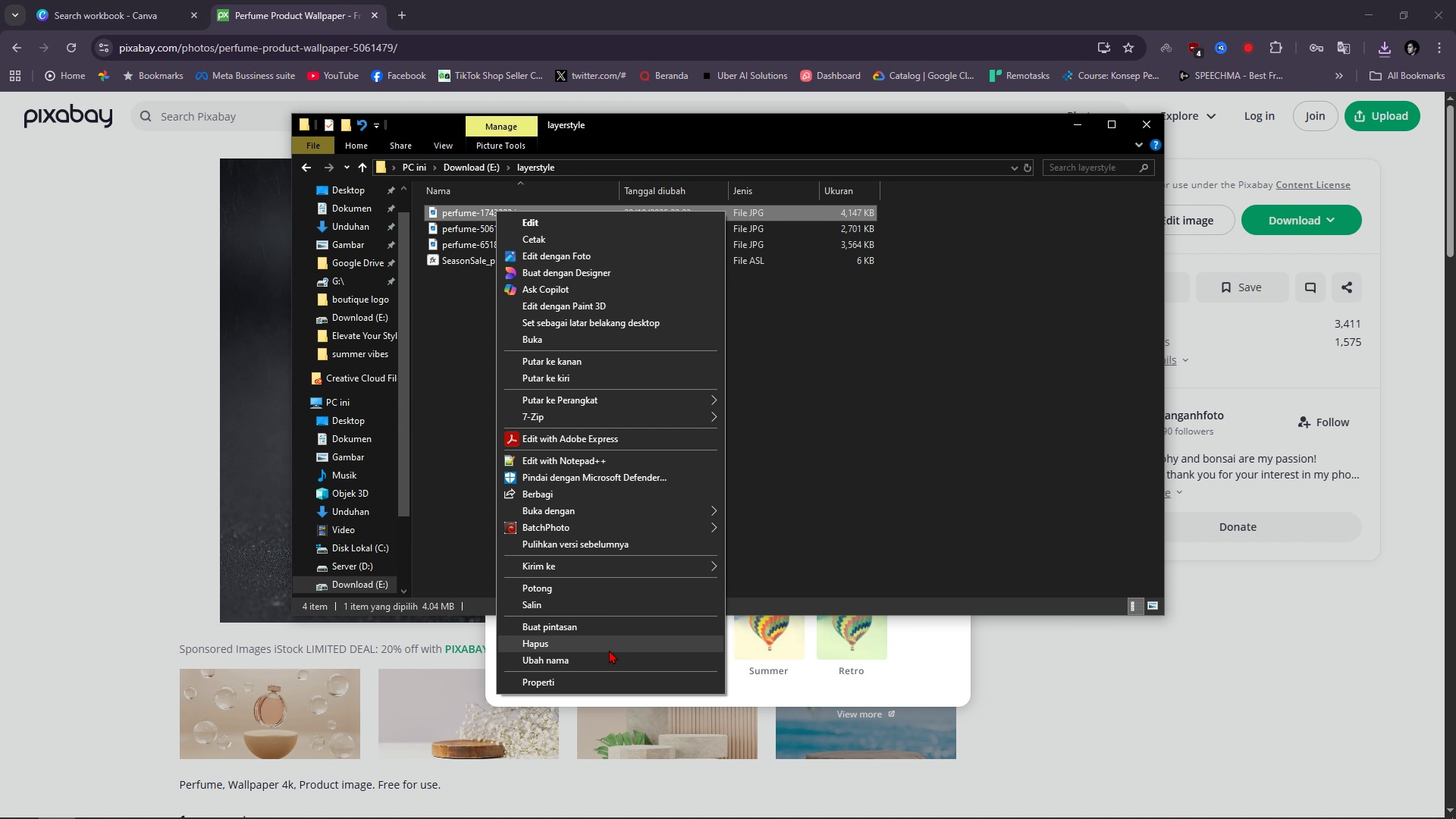 
left_click([613, 661])
 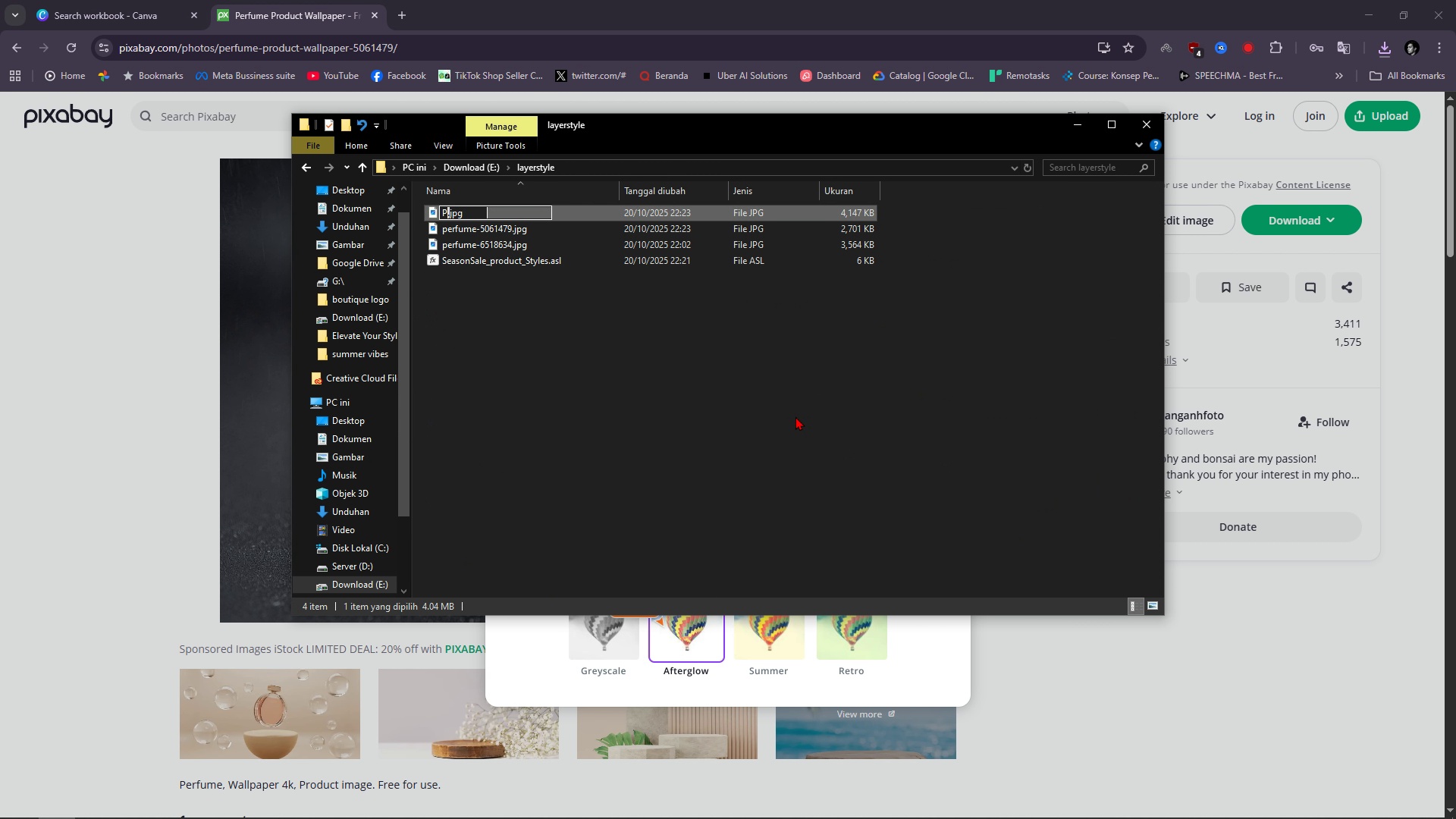 
type(Product_original)
 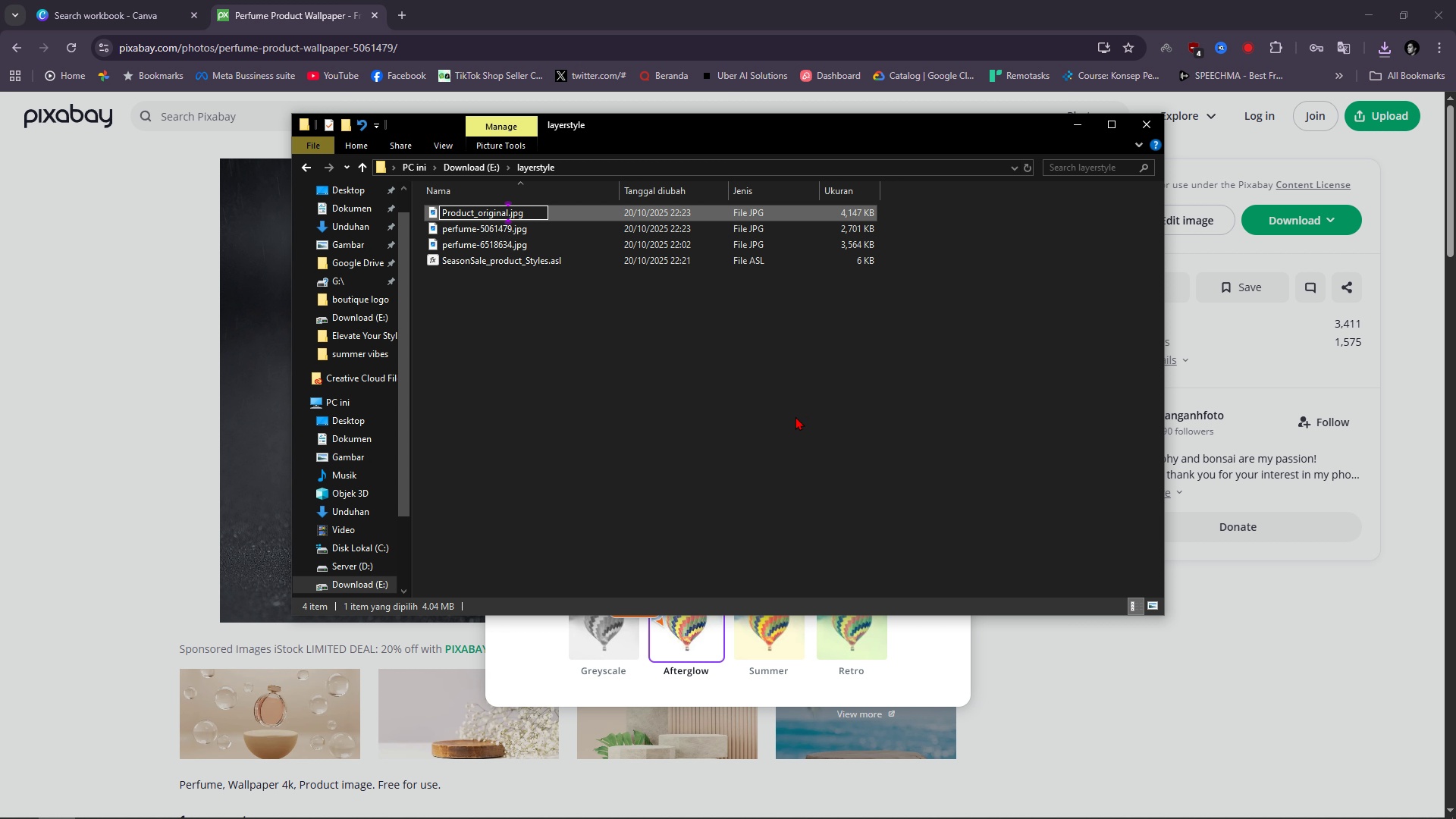 
key(Enter)
 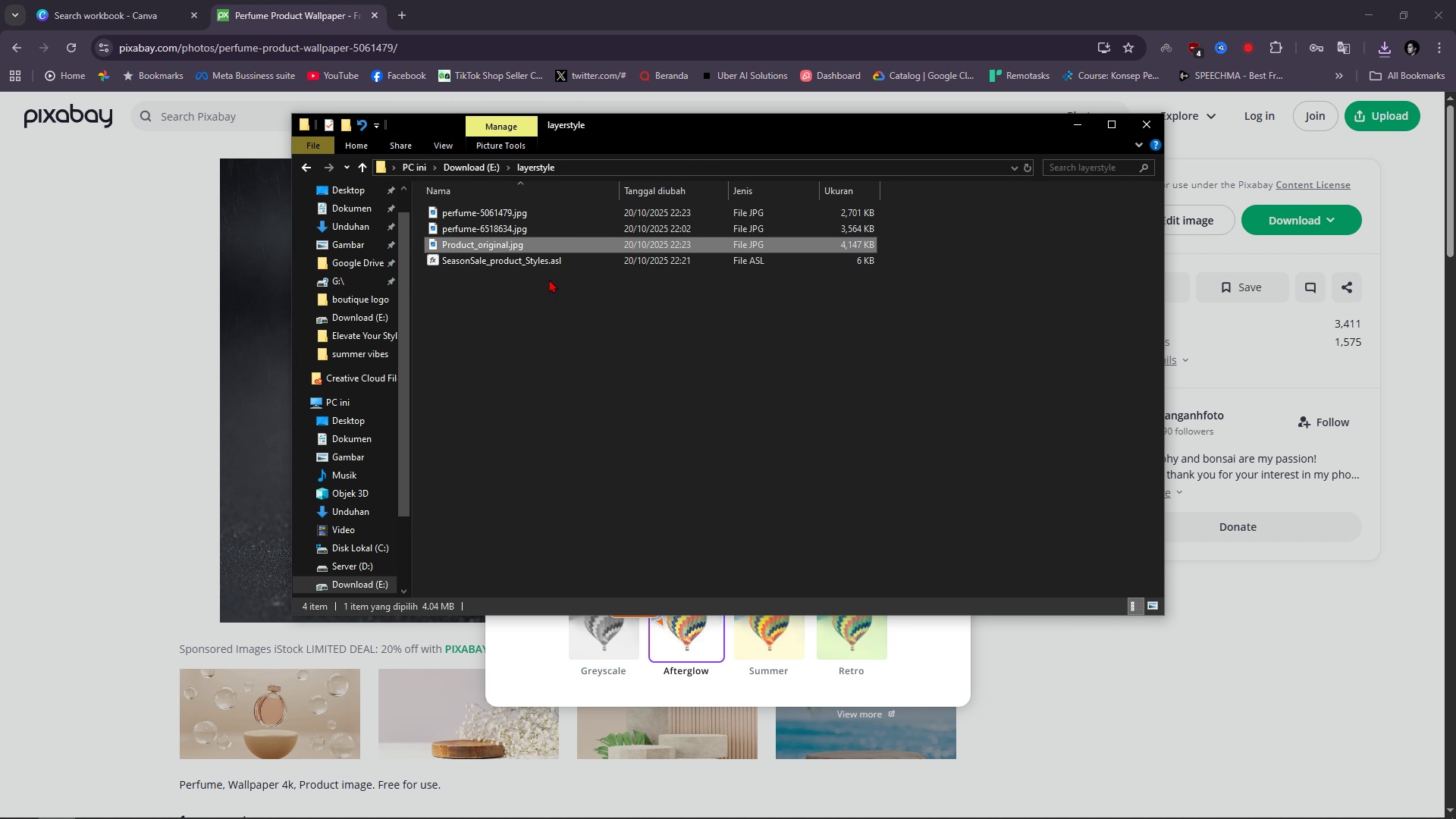 
left_click([511, 220])
 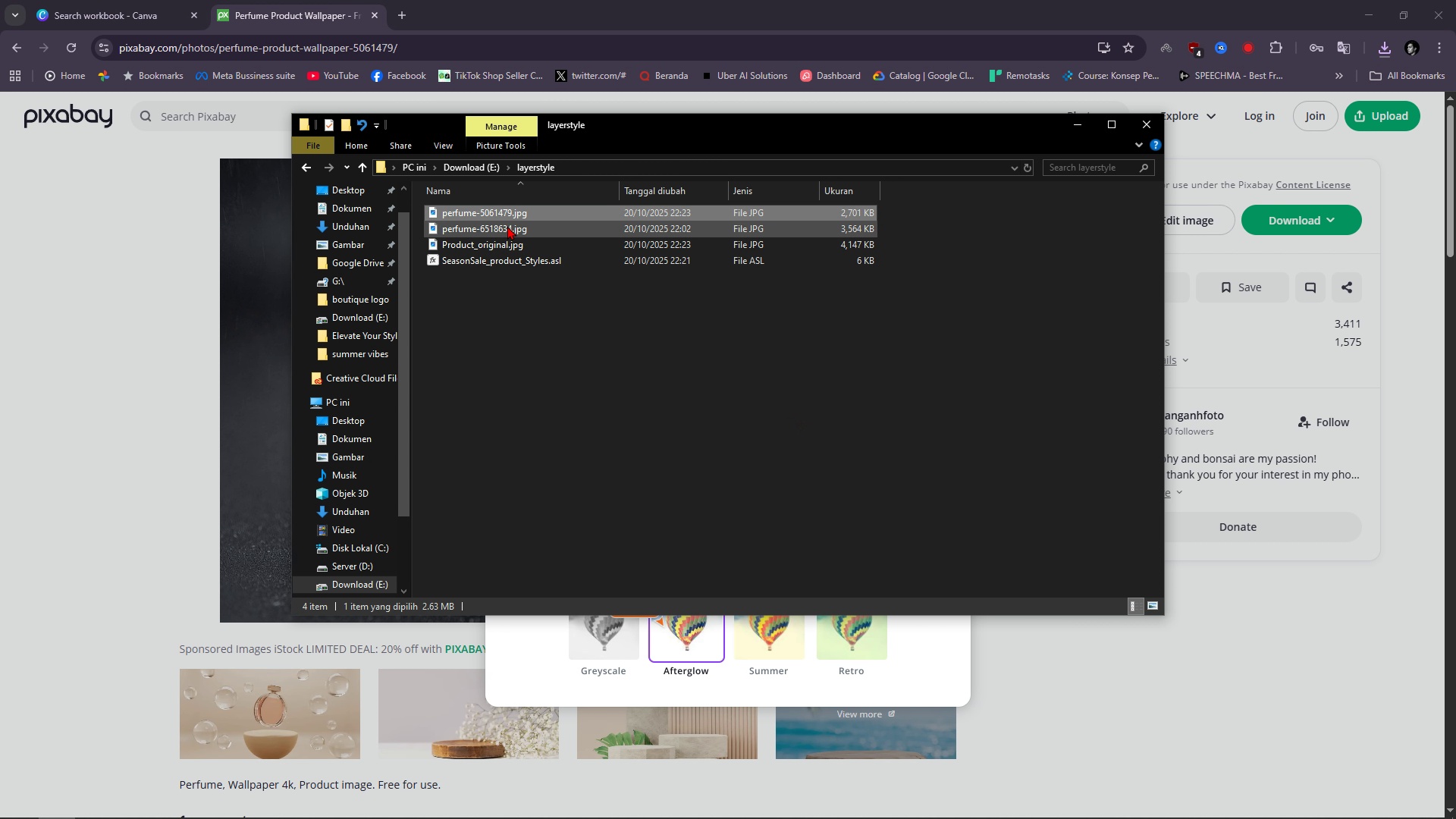 
left_click([507, 226])
 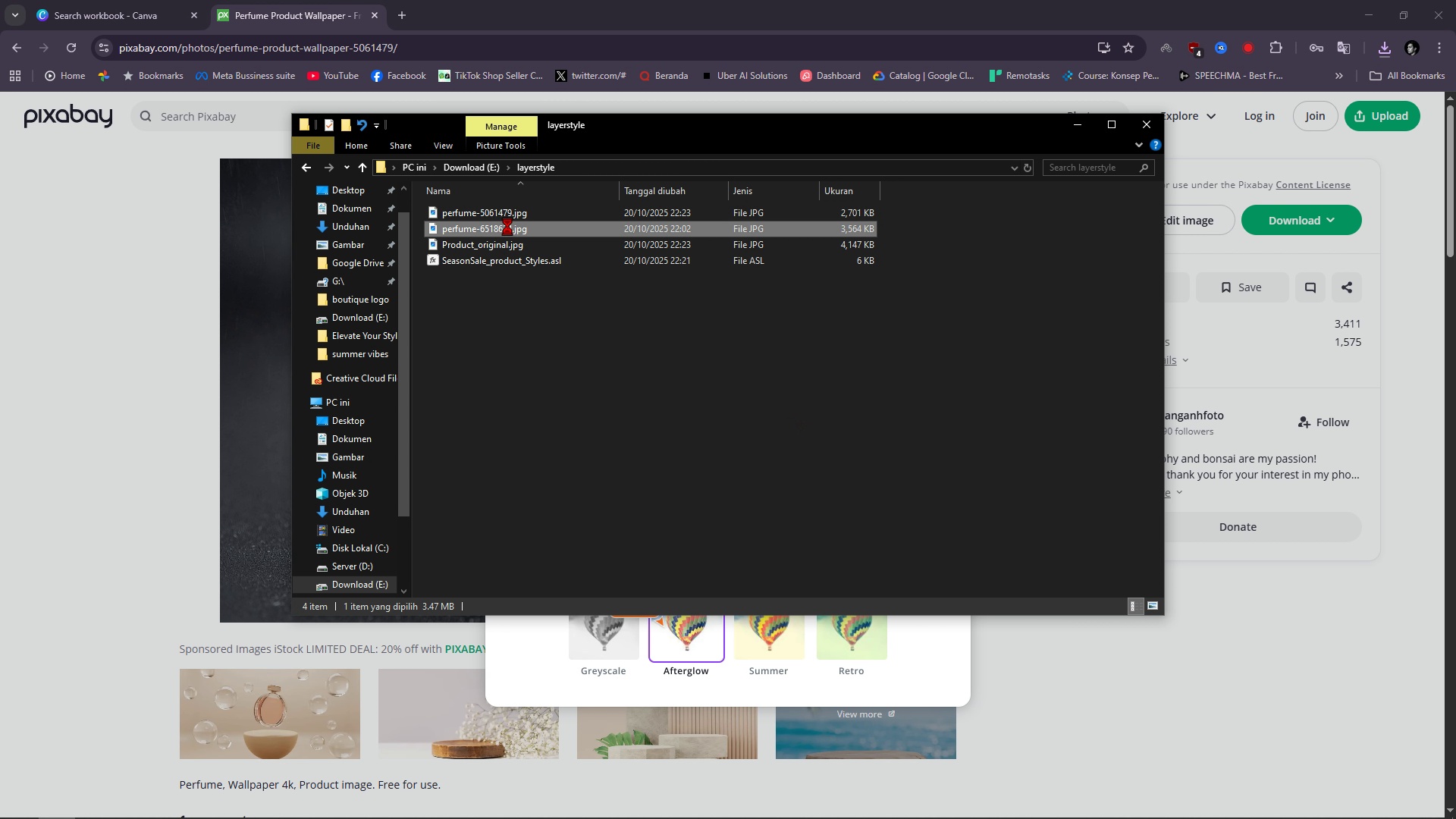 
right_click([507, 226])
 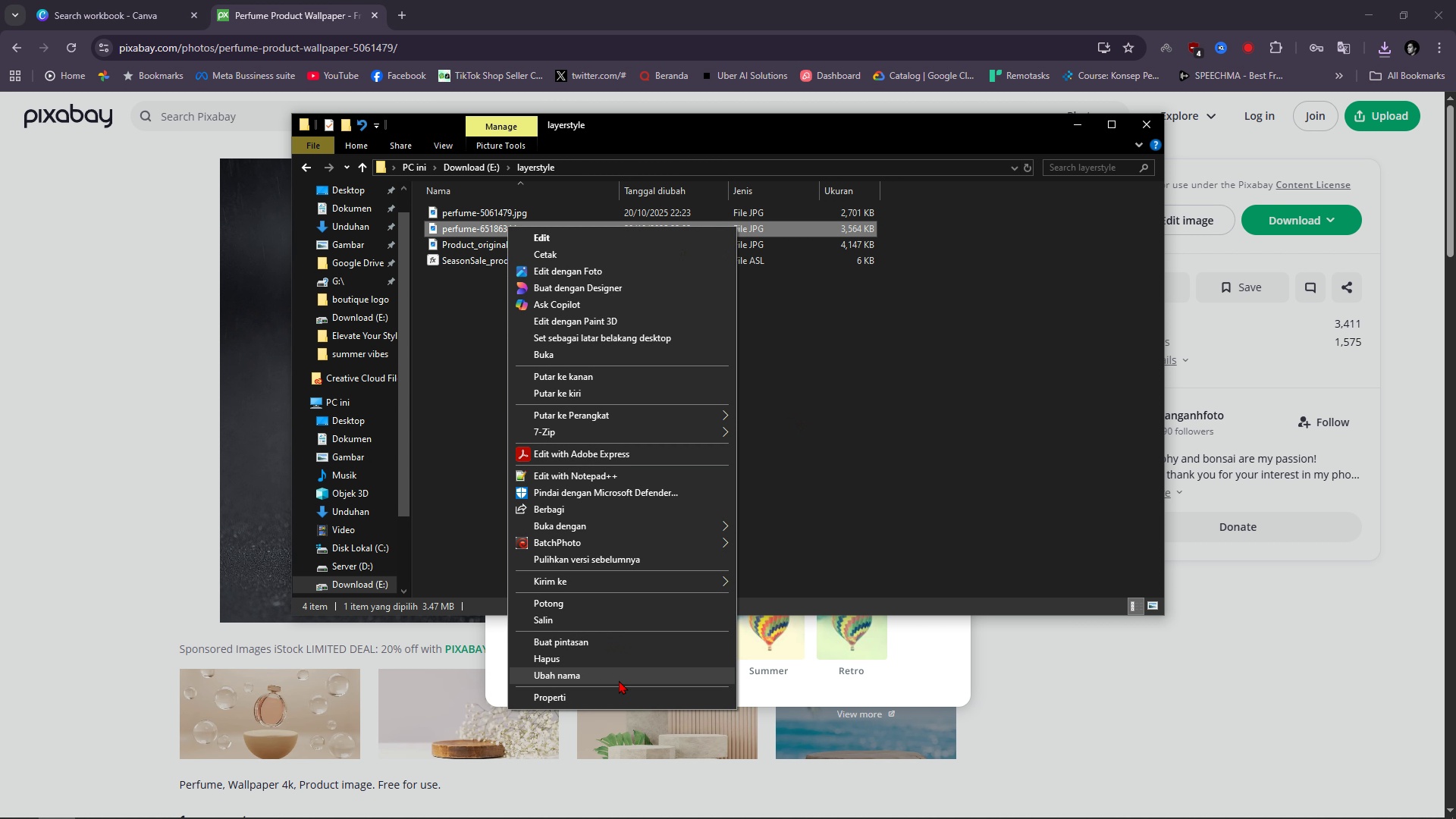 
left_click([619, 680])
 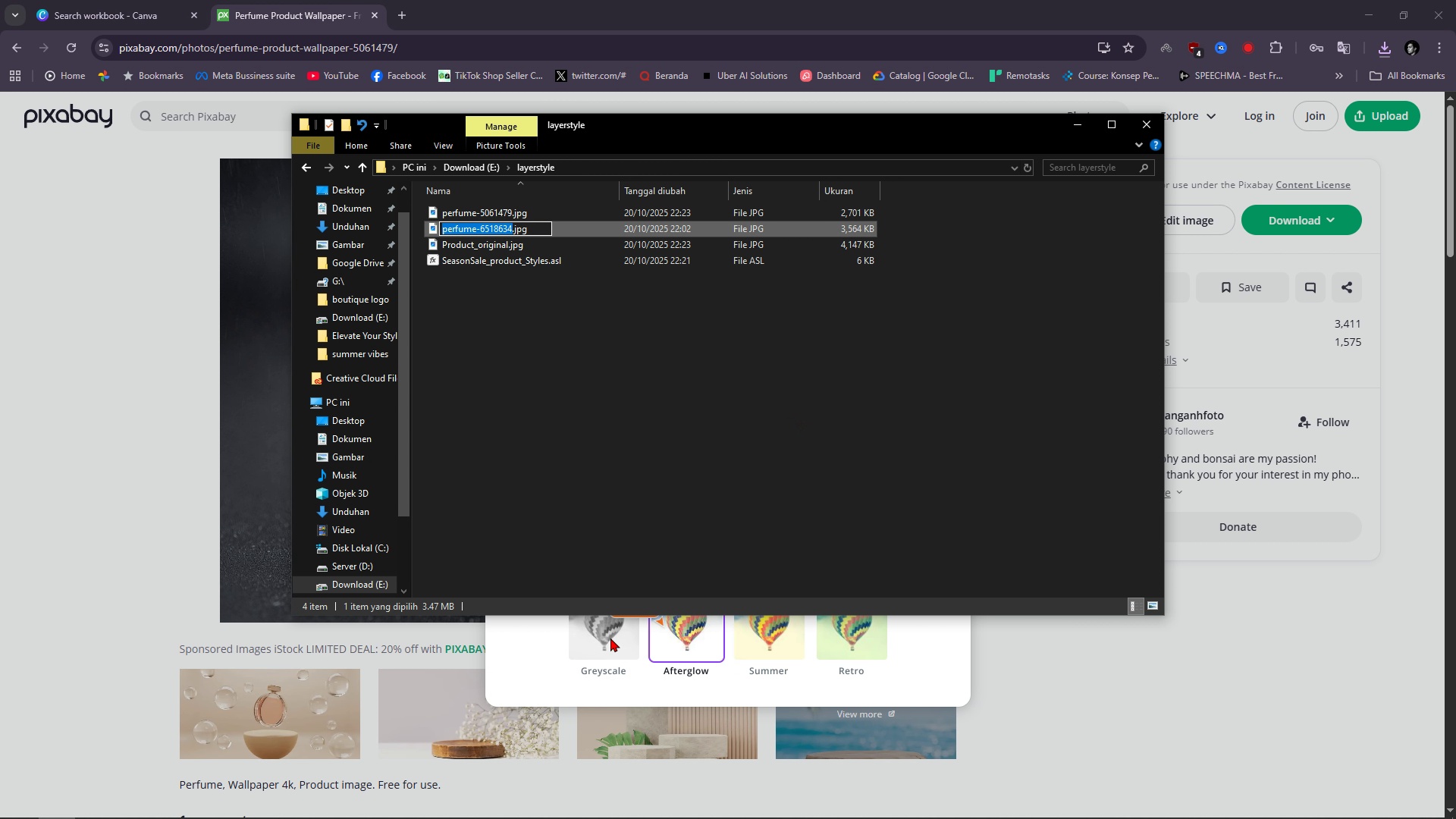 
type(Product_original 2)
 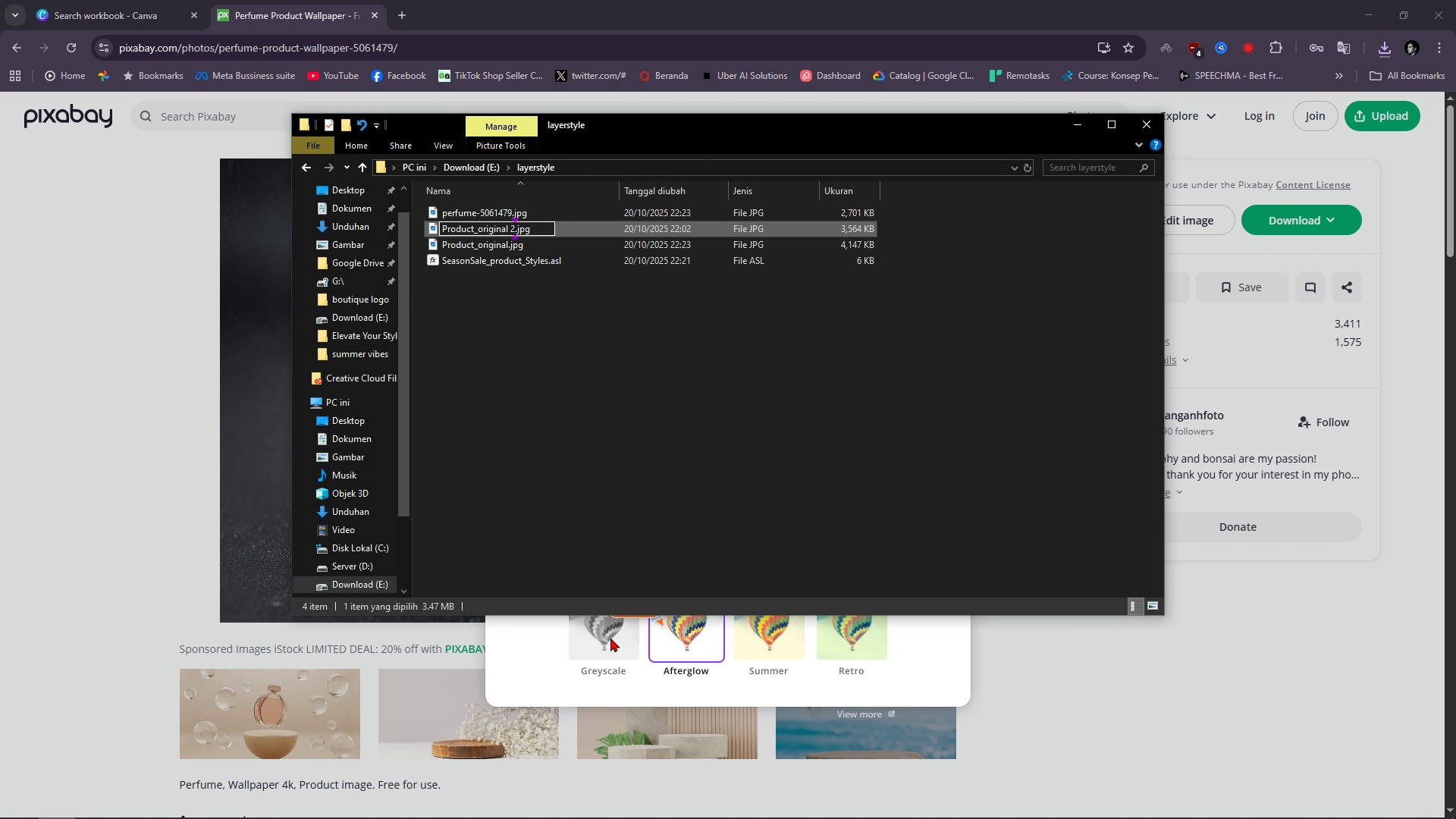 
left_click([708, 417])
 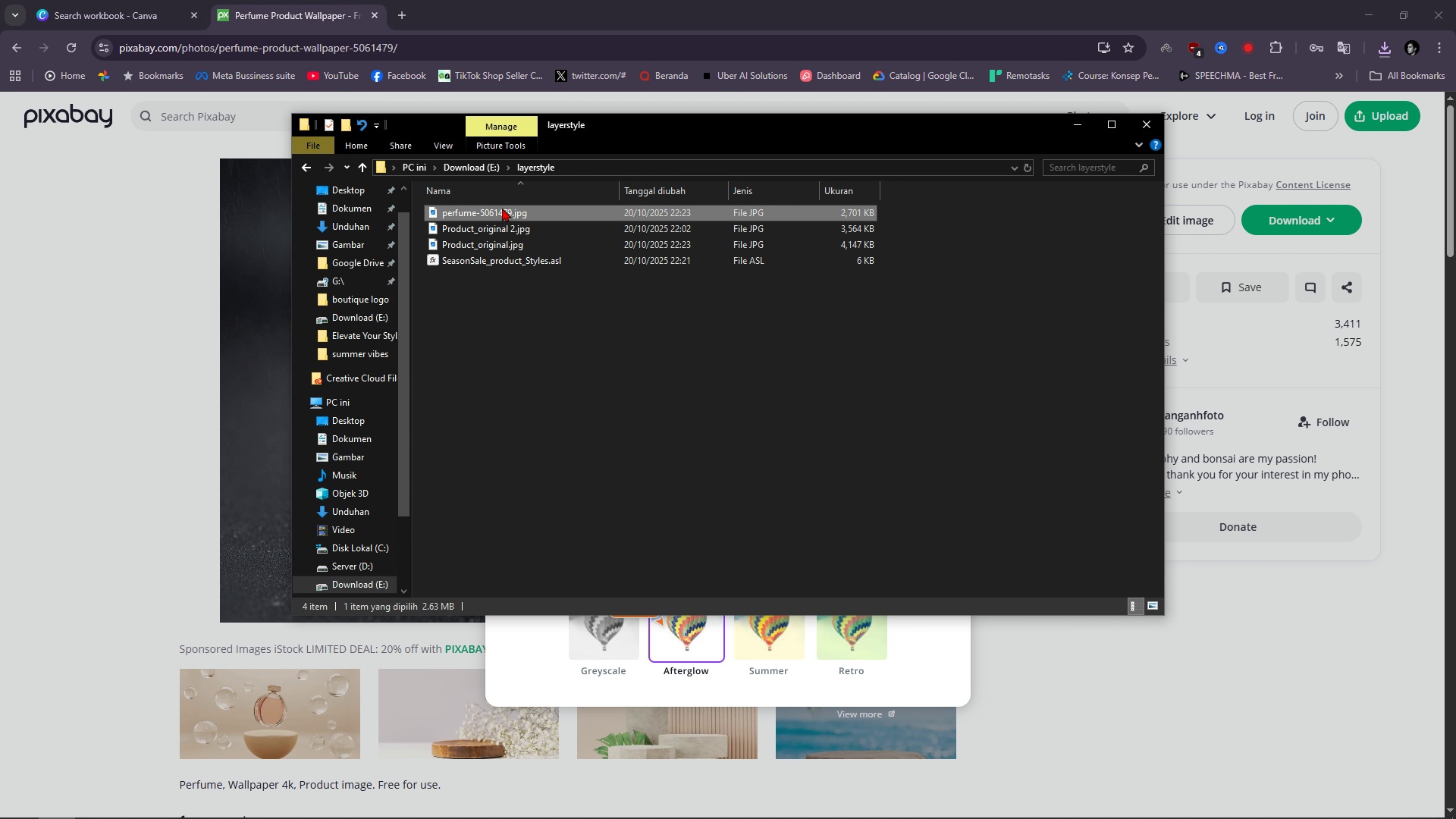 
left_click([502, 208])
 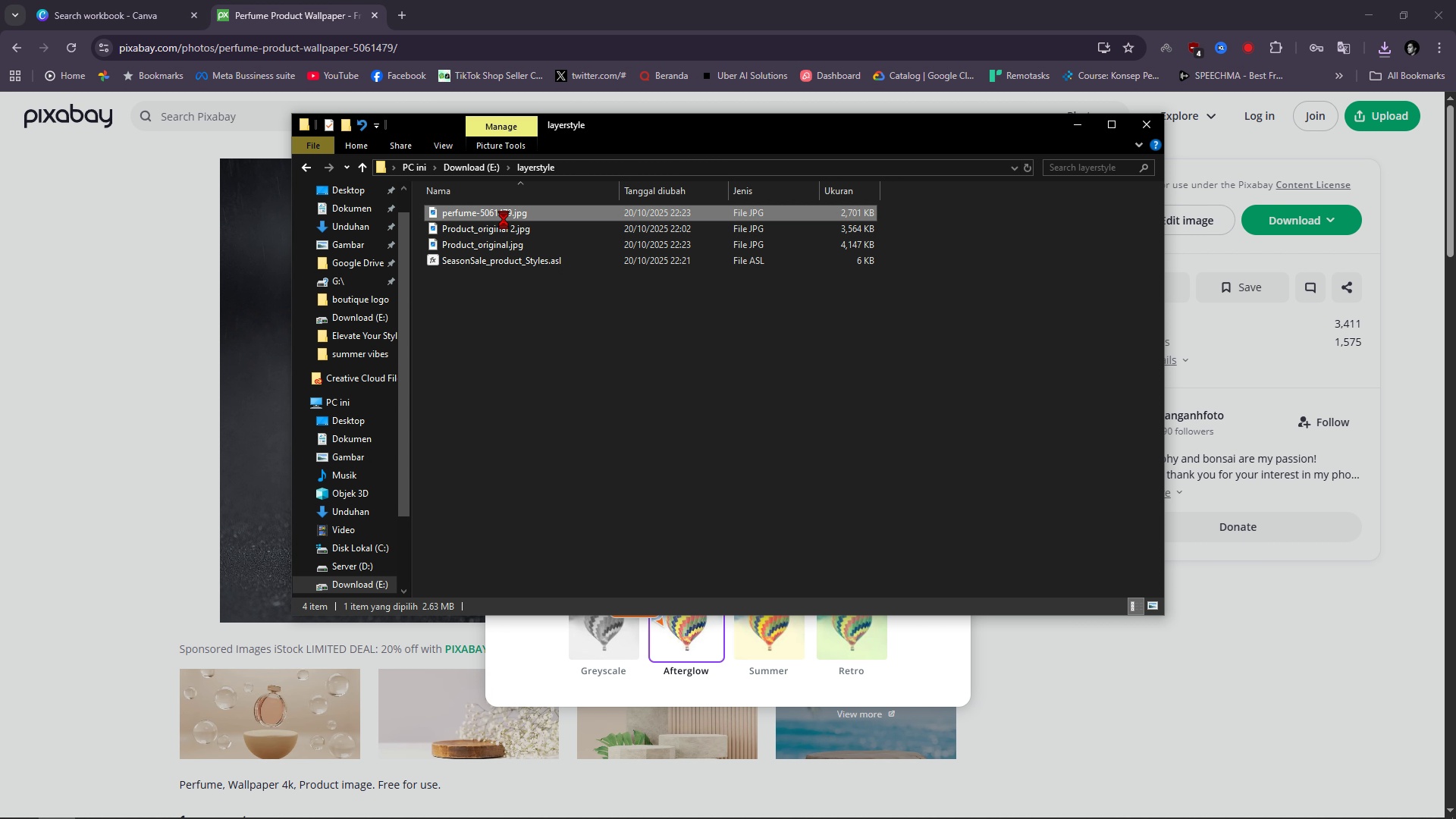 
right_click([502, 208])
 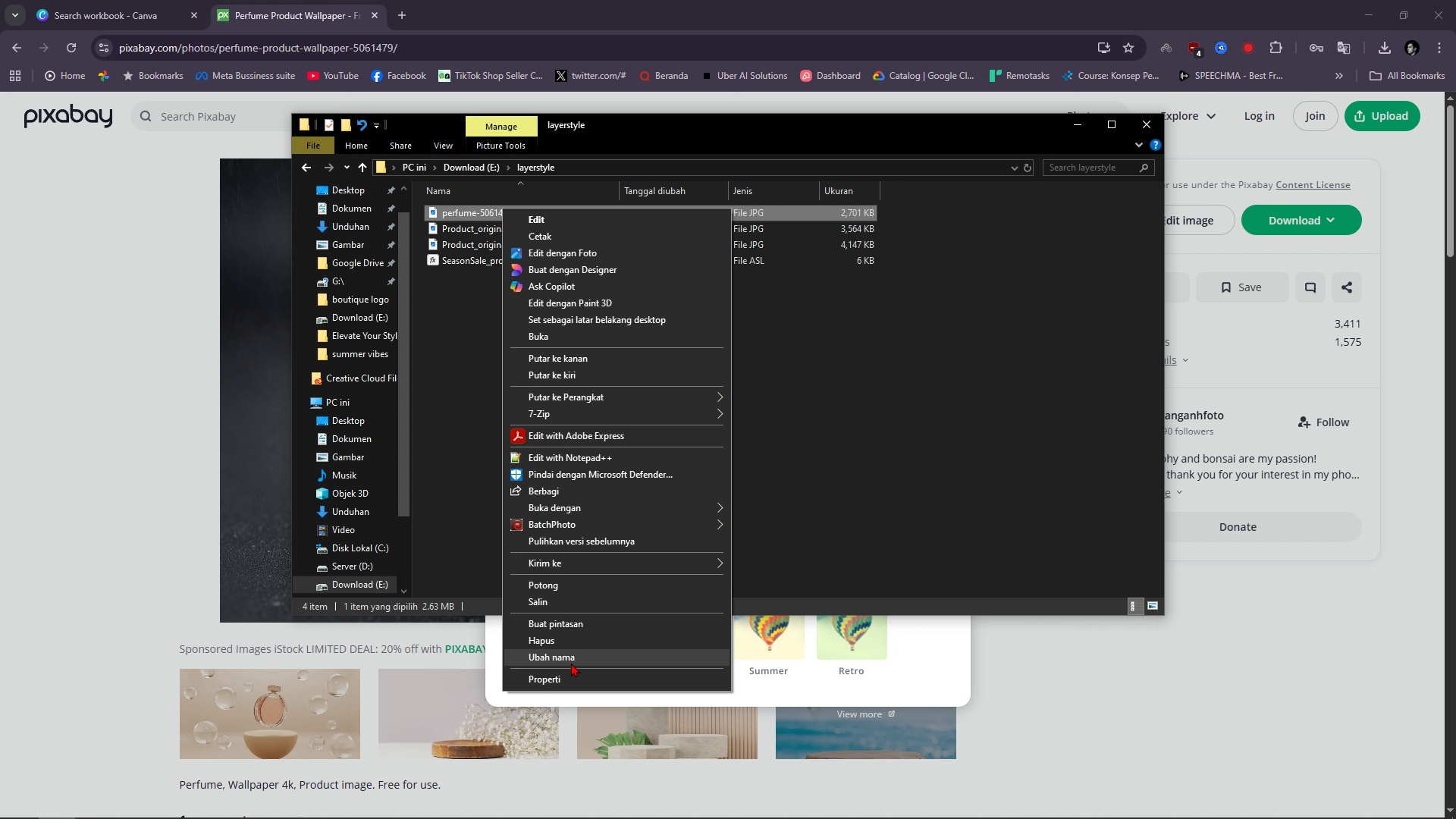 
left_click([571, 663])
 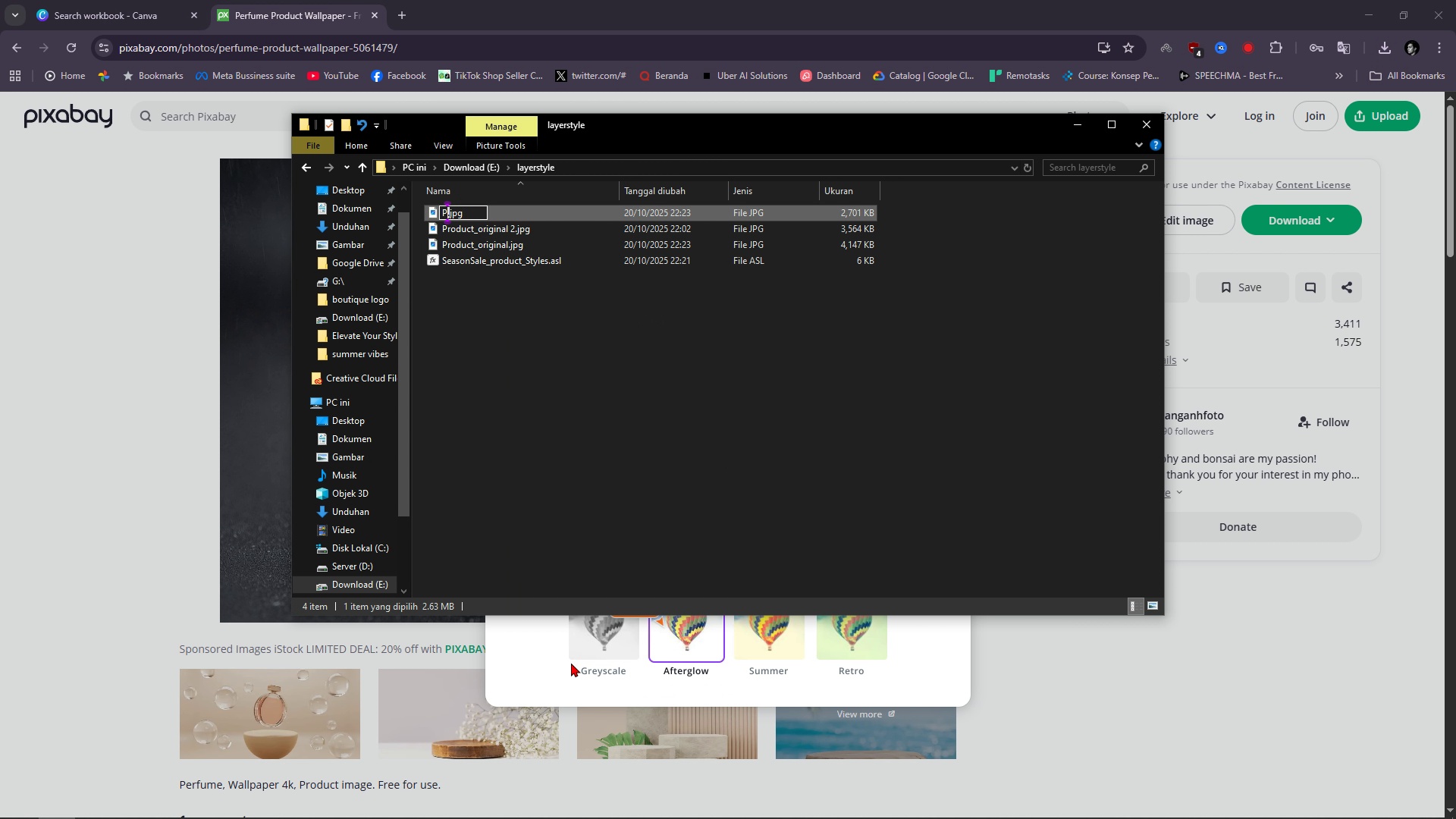 
type(Product_original 3)
 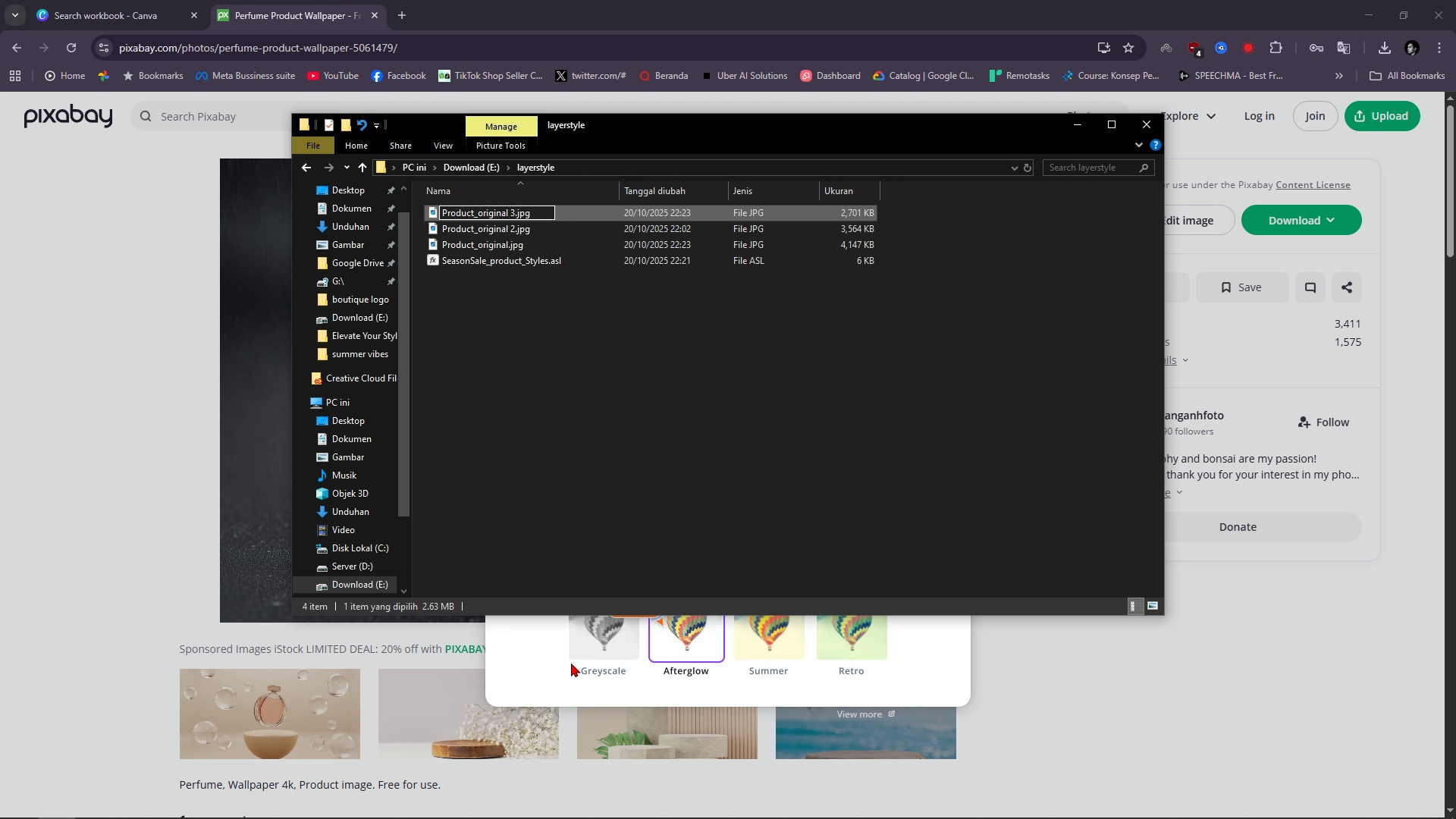 
key(Enter)
 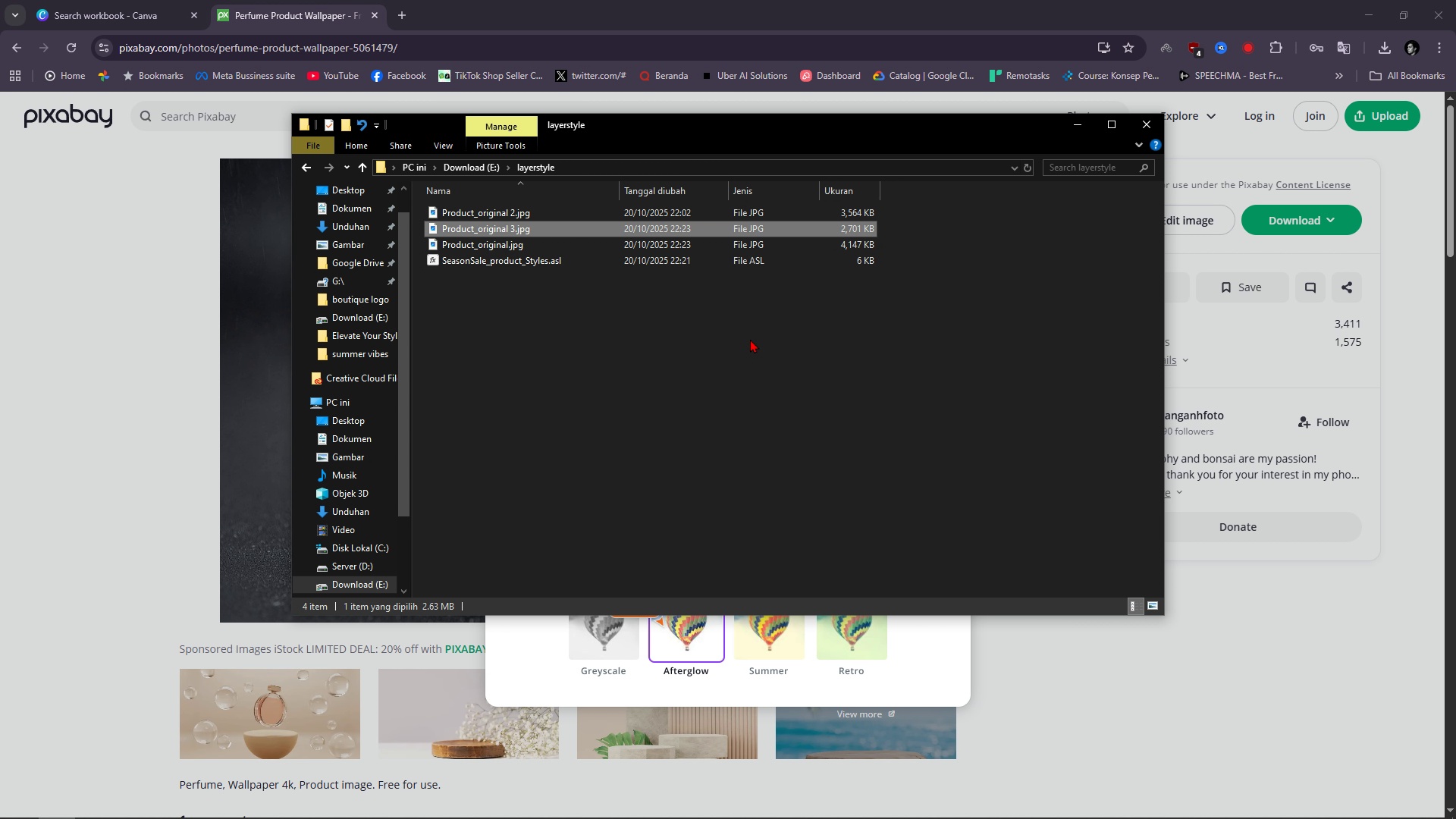 
left_click([724, 376])
 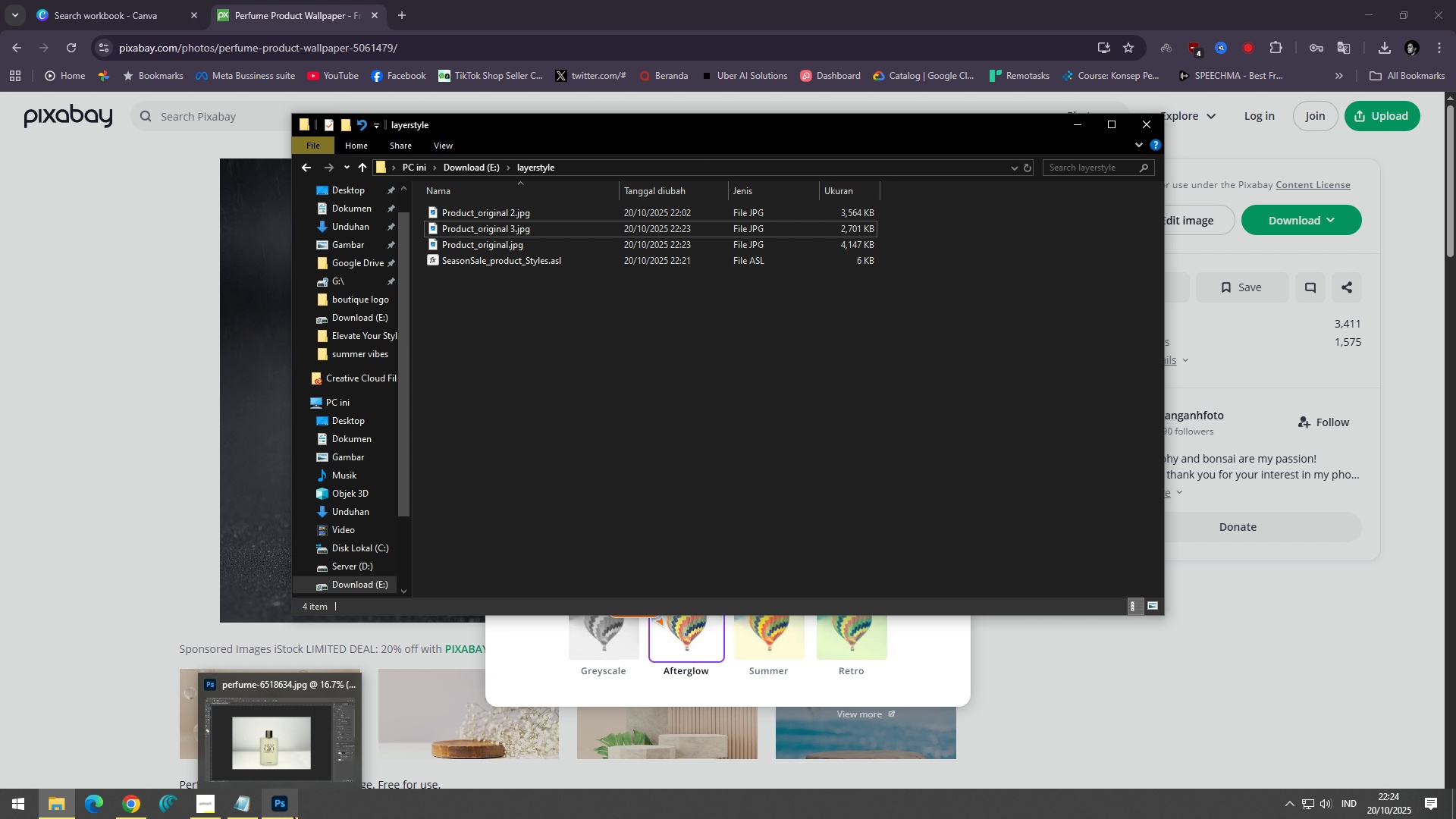 
left_click([294, 816])
 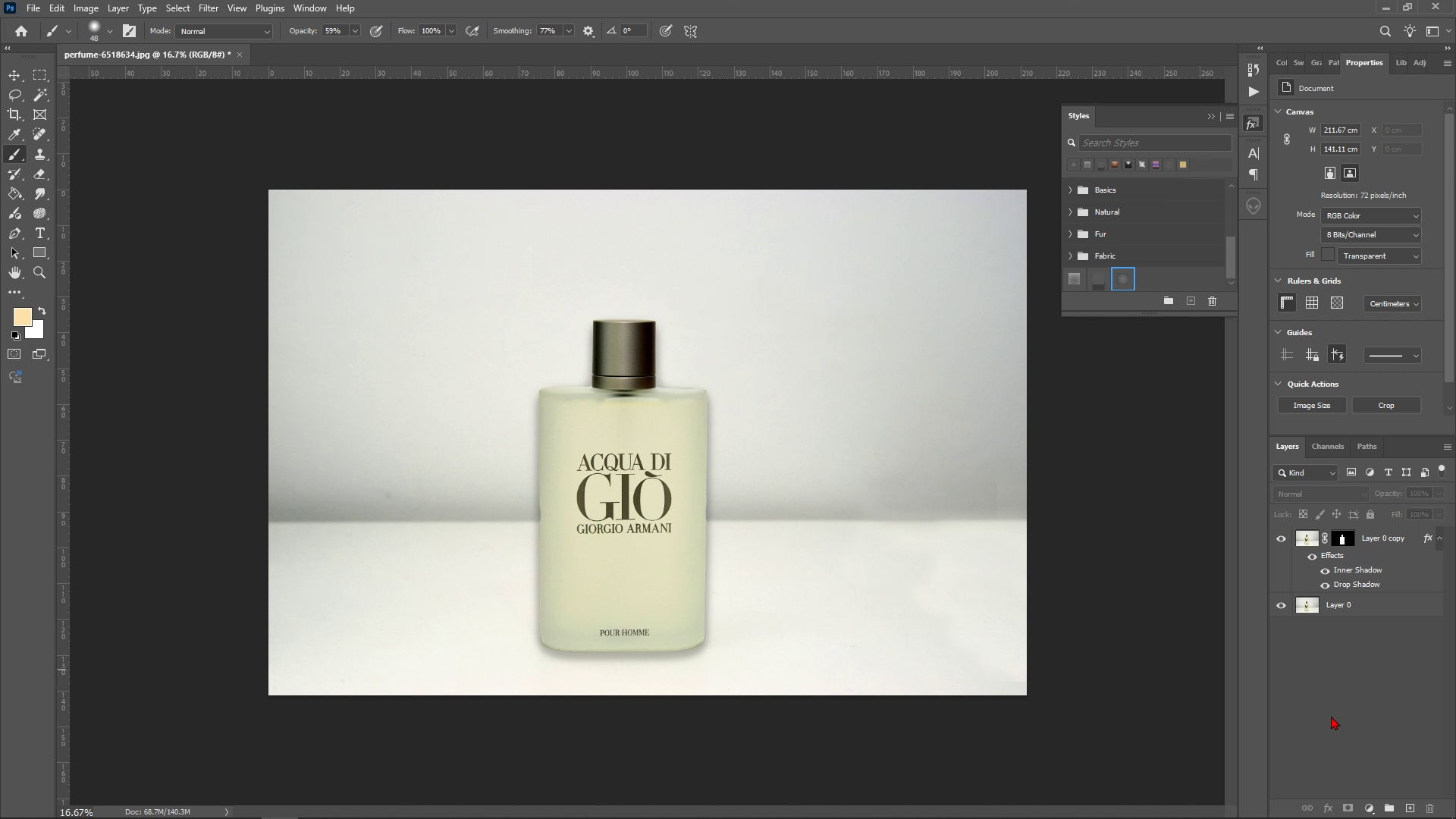 
key(Alt+AltLeft)